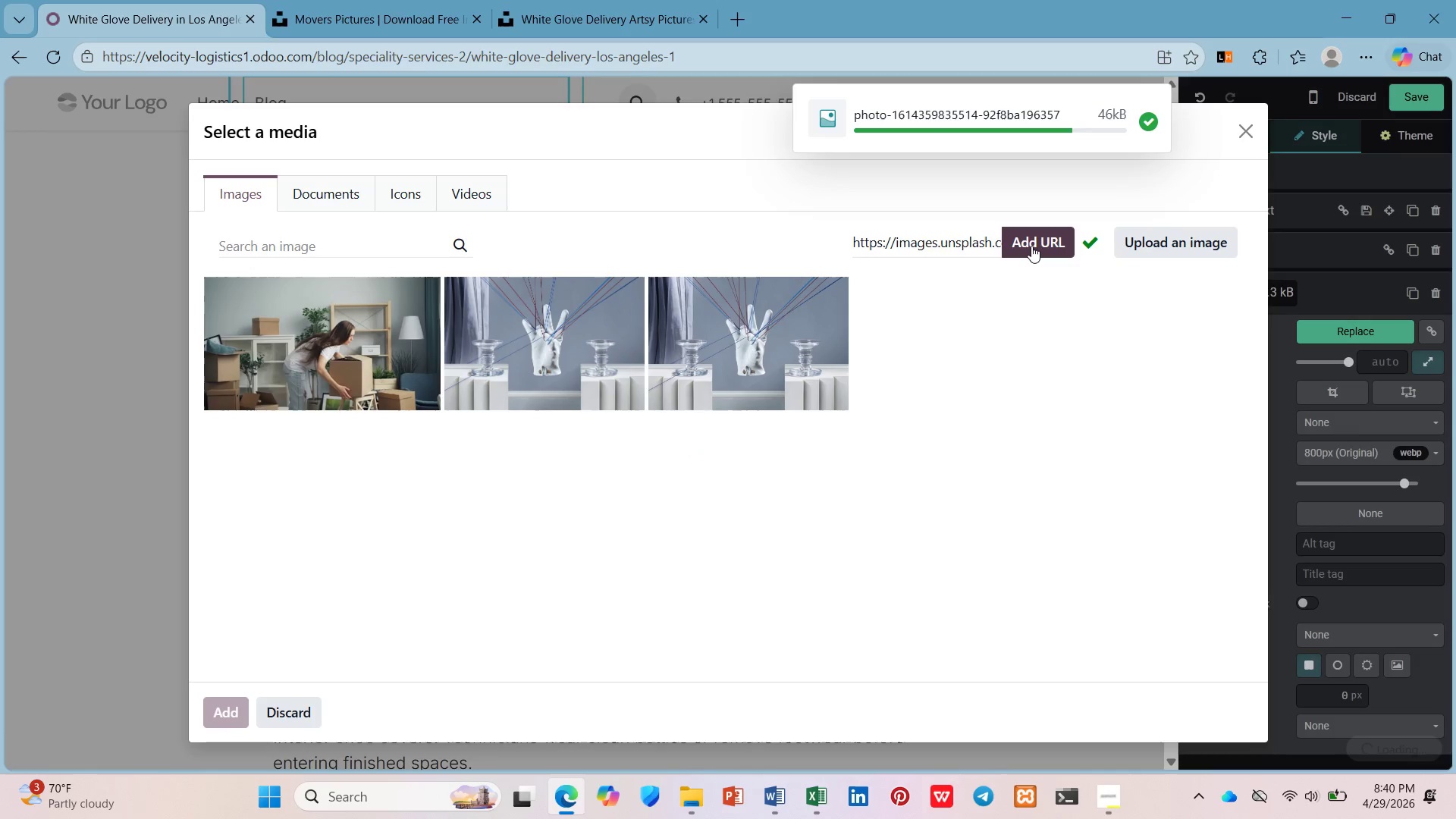 
scroll: coordinate [770, 460], scroll_direction: down, amount: 1.0
 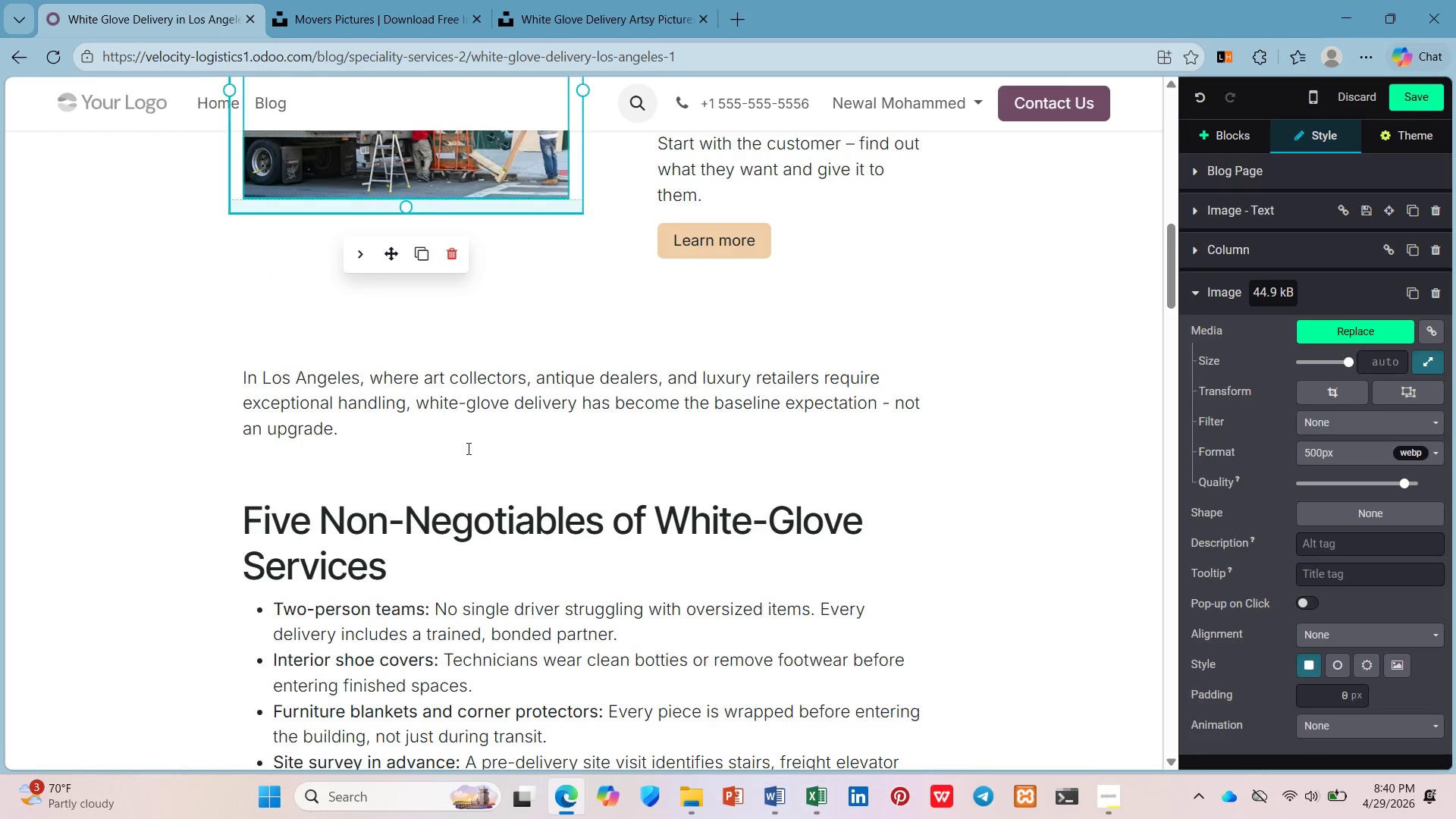 
left_click_drag(start_coordinate=[438, 448], to_coordinate=[309, 446])
 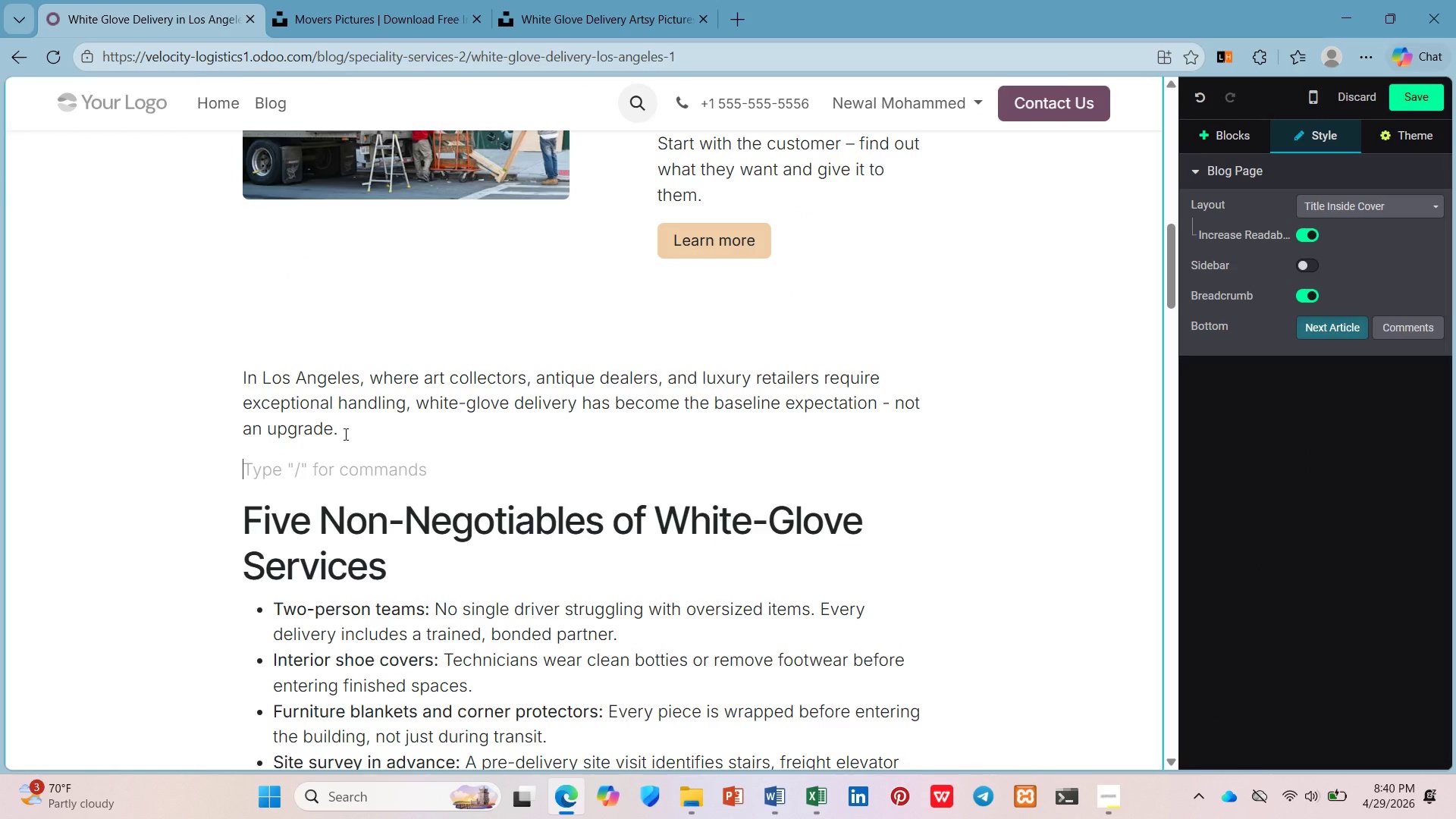 
left_click_drag(start_coordinate=[344, 434], to_coordinate=[234, 370])
 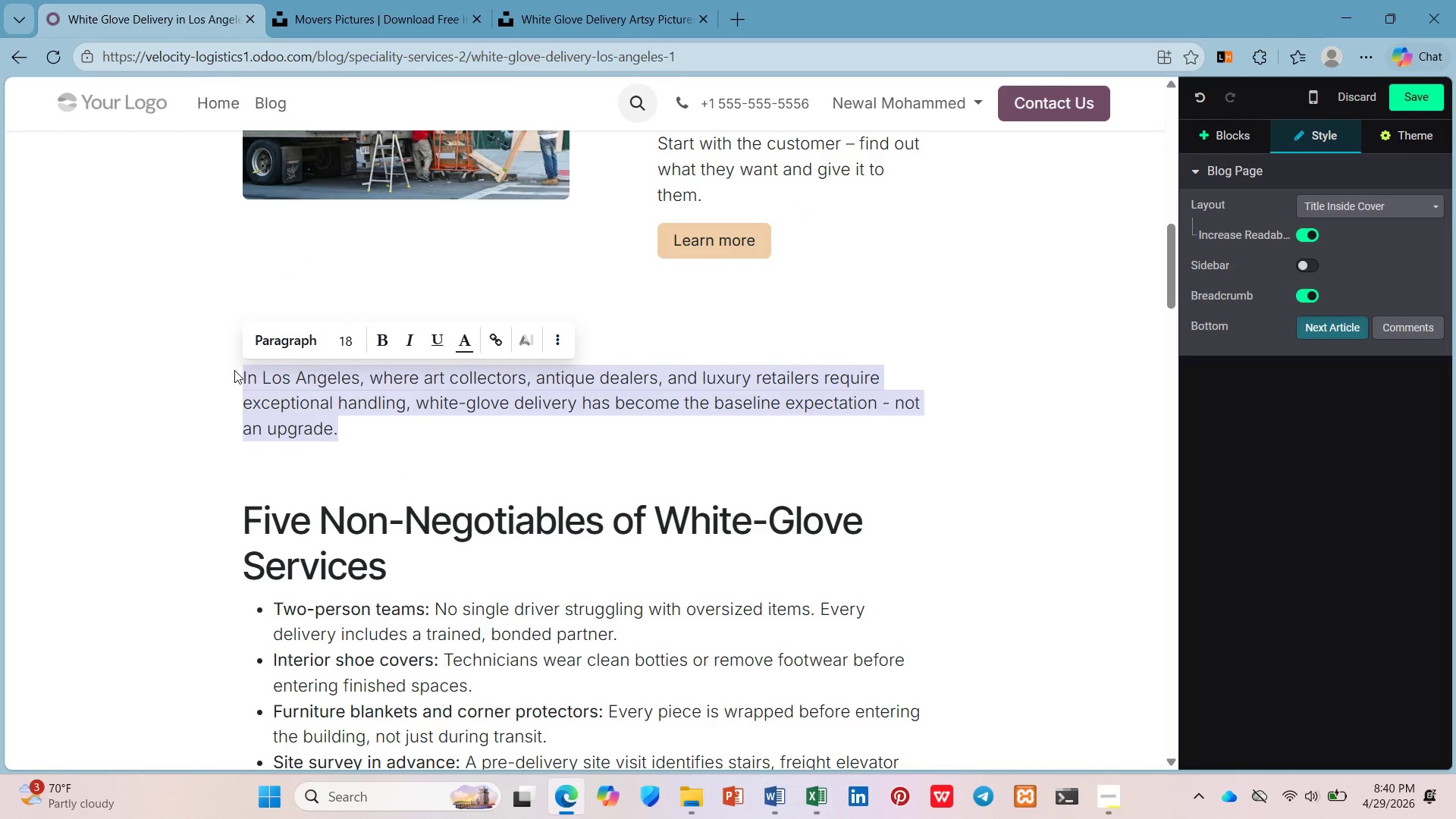 
key(Control+X)
 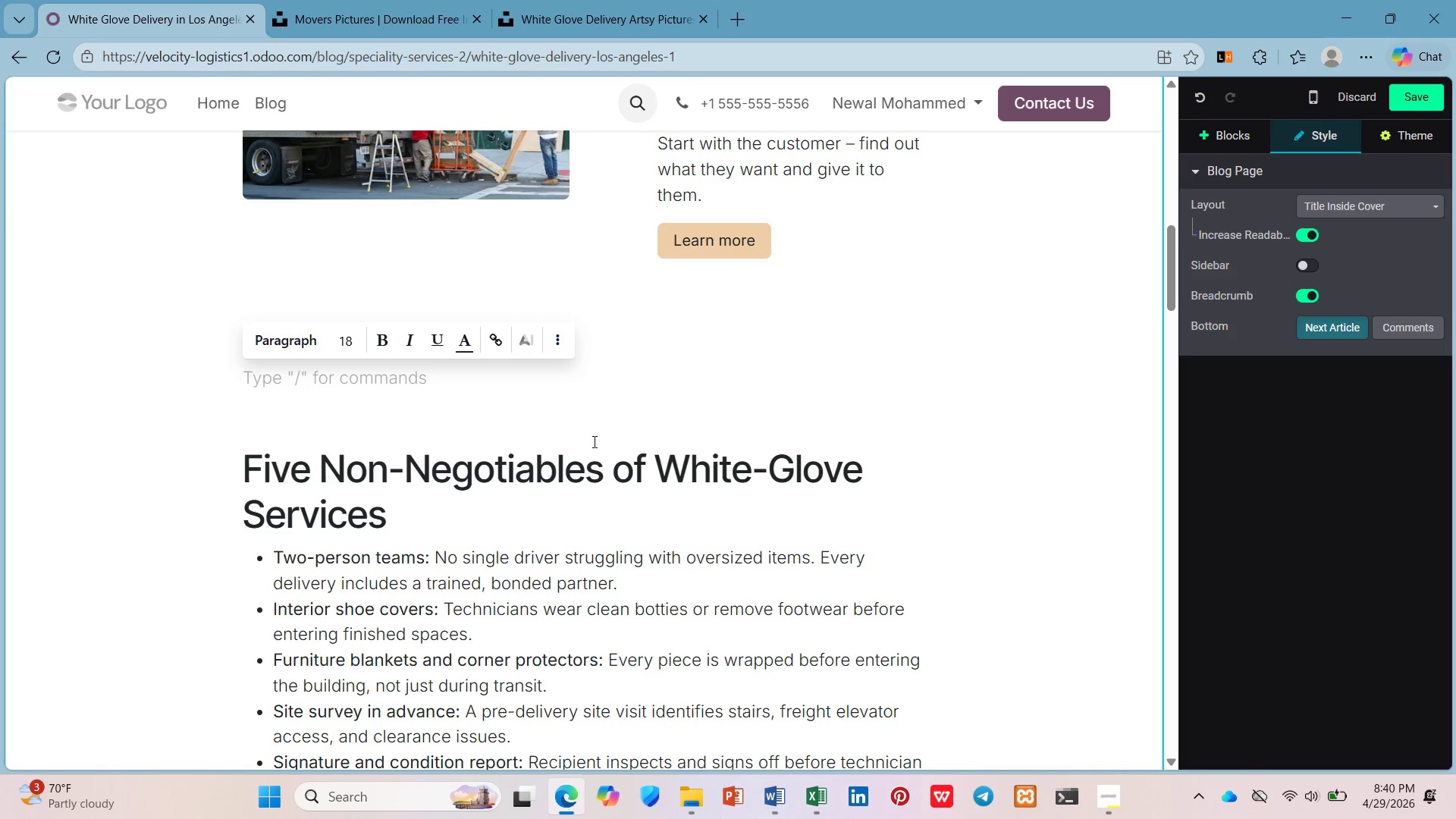 
scroll: coordinate [596, 438], scroll_direction: up, amount: 1.0
 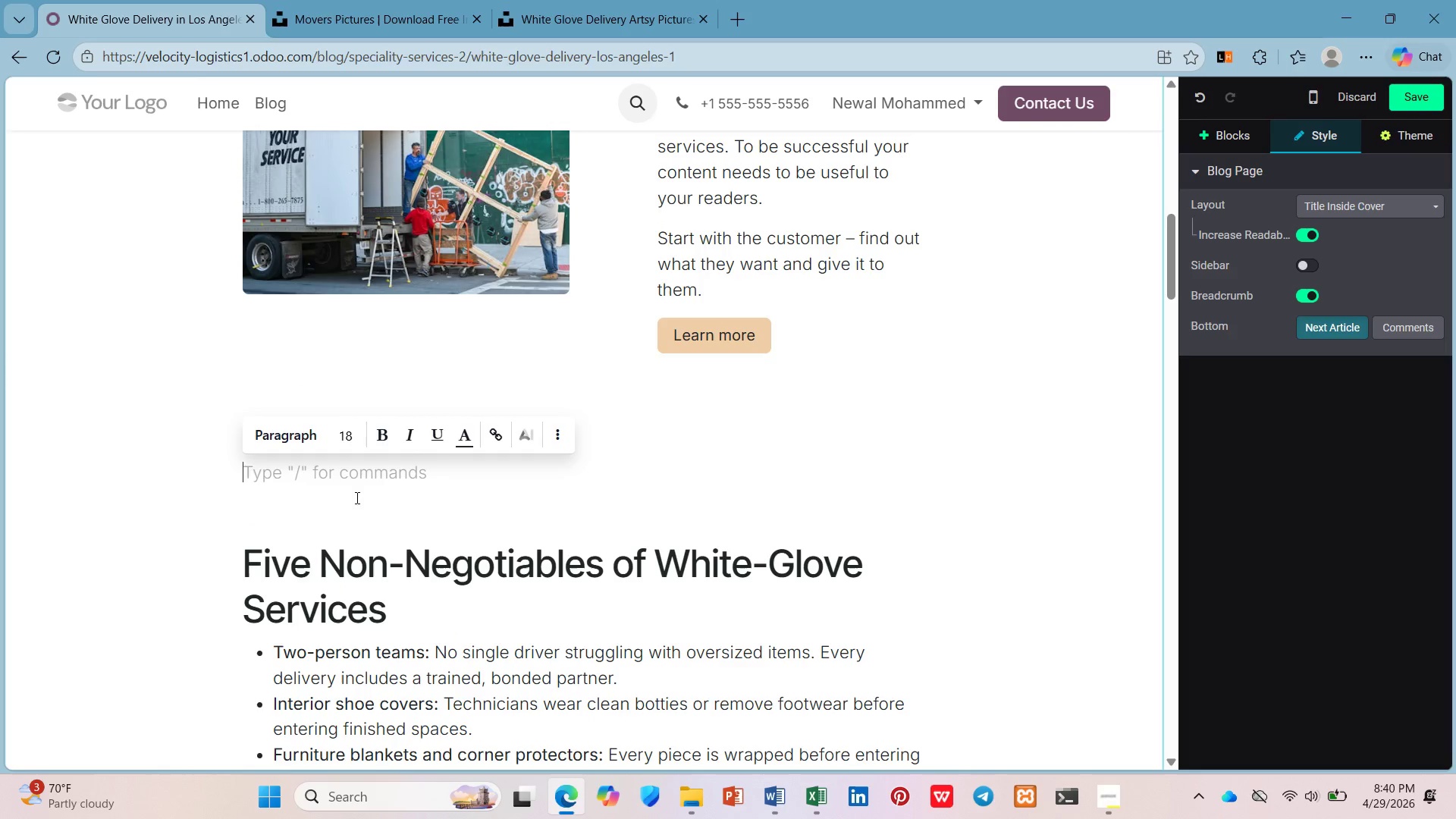 
left_click([321, 504])
 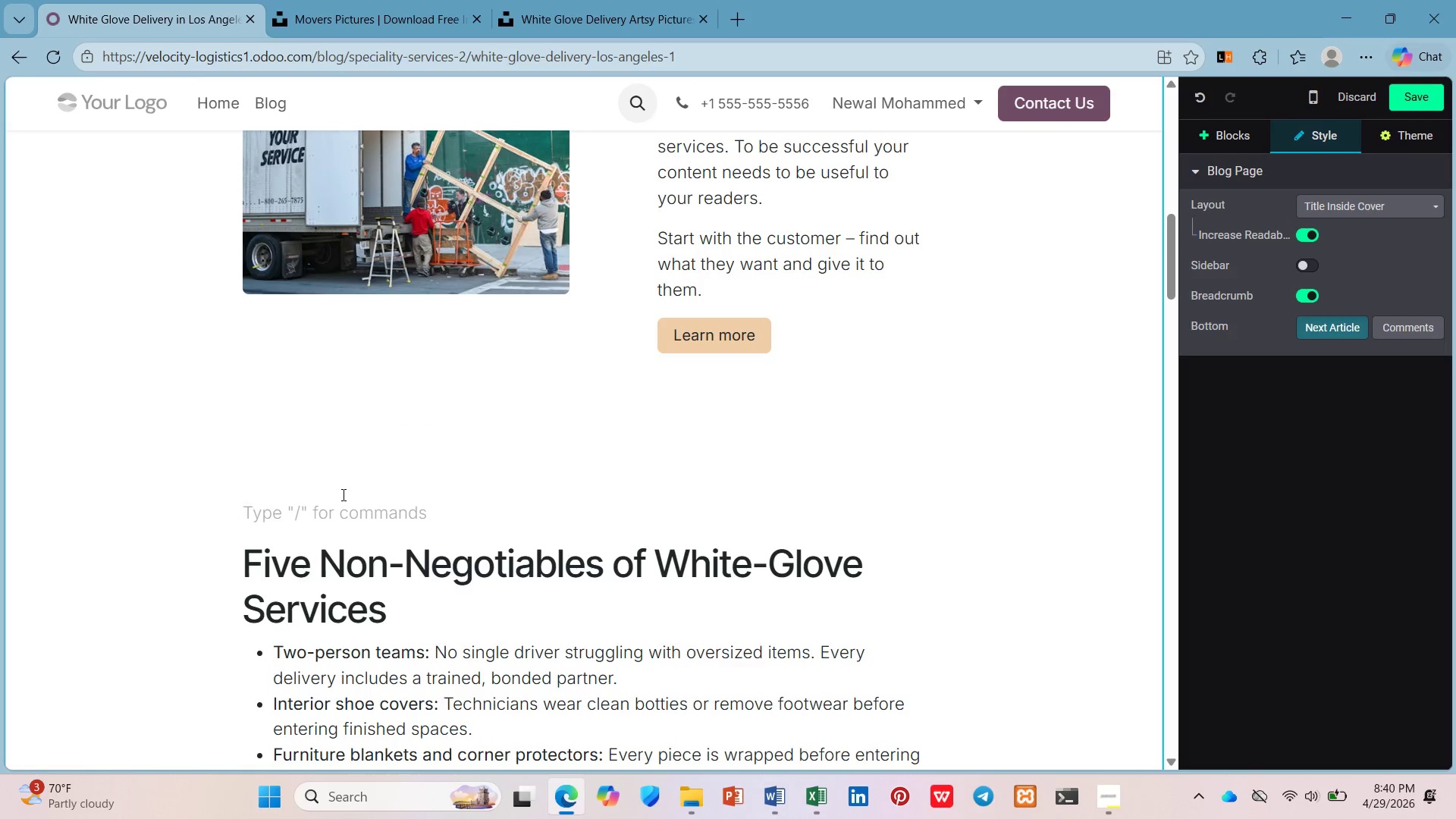 
key(Backspace)
 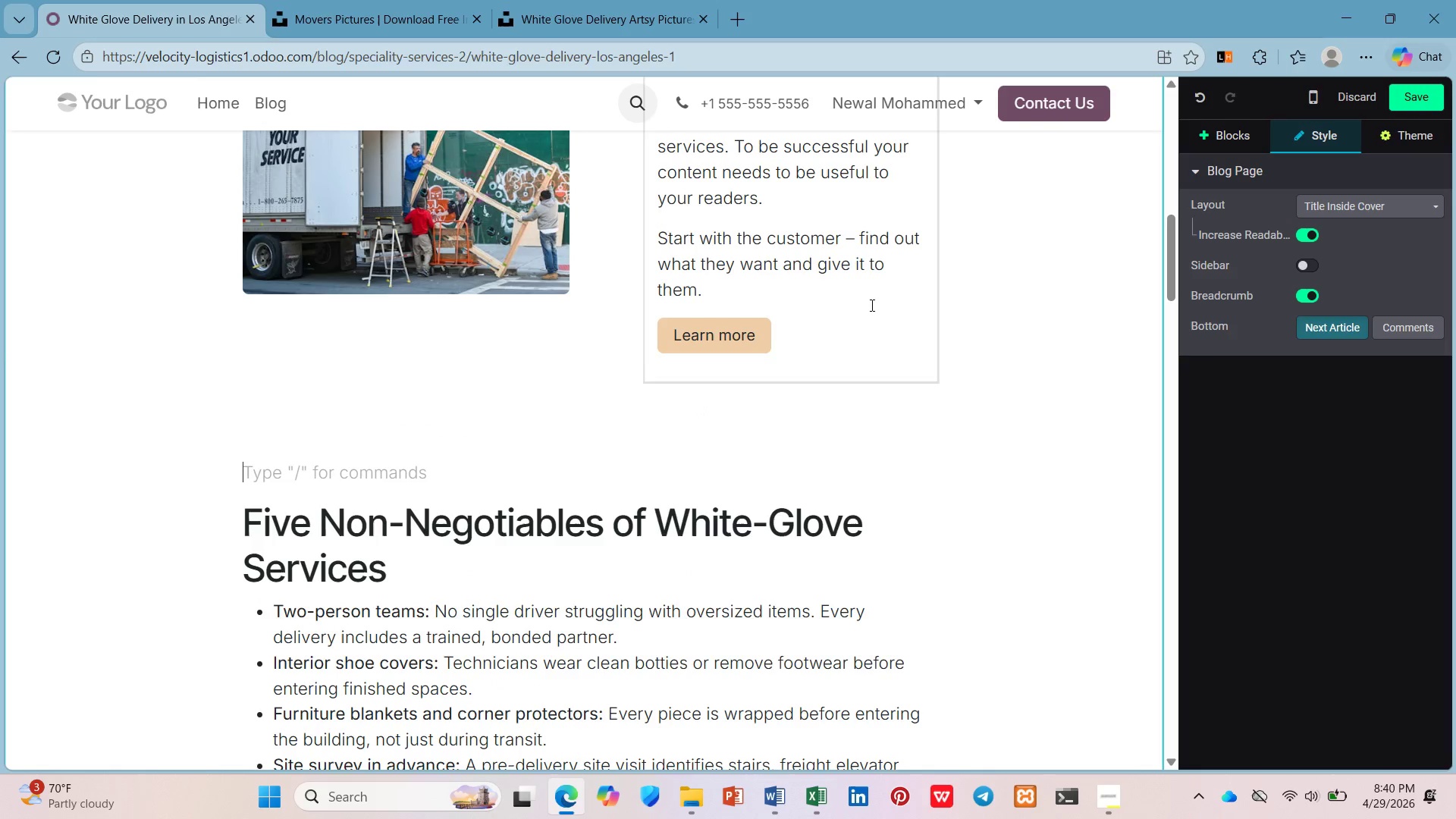 
scroll: coordinate [872, 305], scroll_direction: up, amount: 2.0
 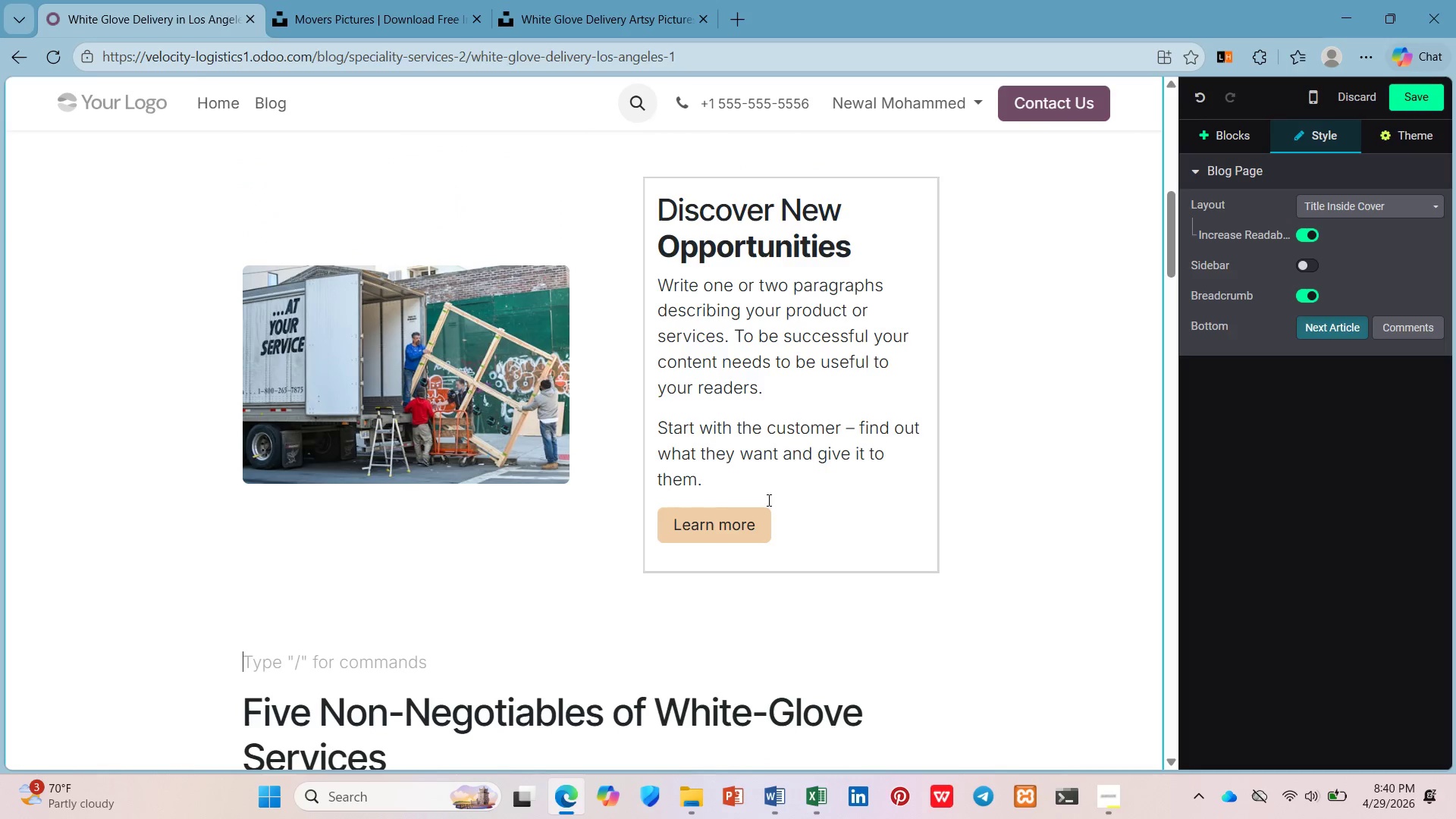 
left_click_drag(start_coordinate=[767, 500], to_coordinate=[654, 292])
 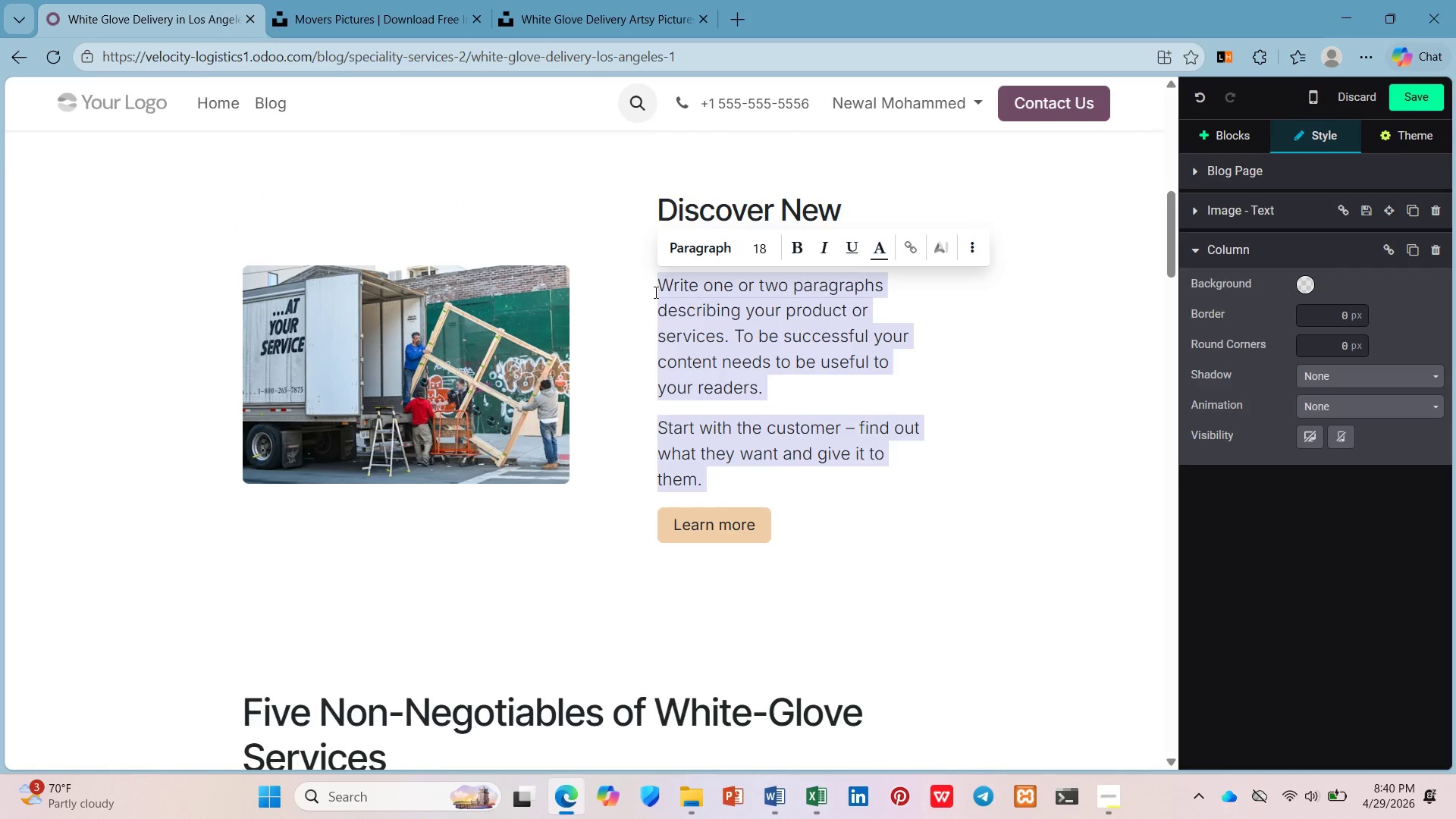 
key(Control+V)
 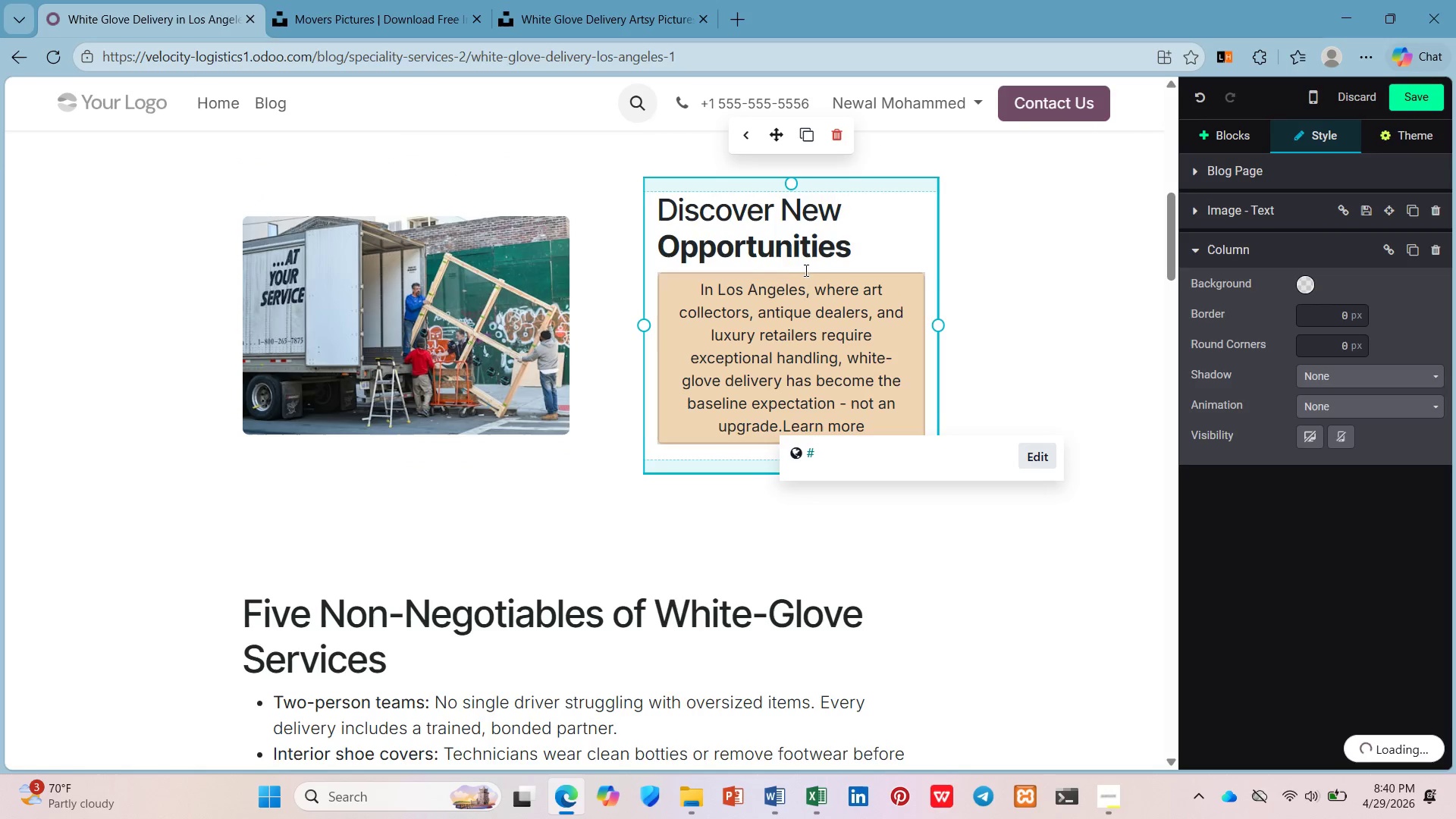 
key(Control+Z)
 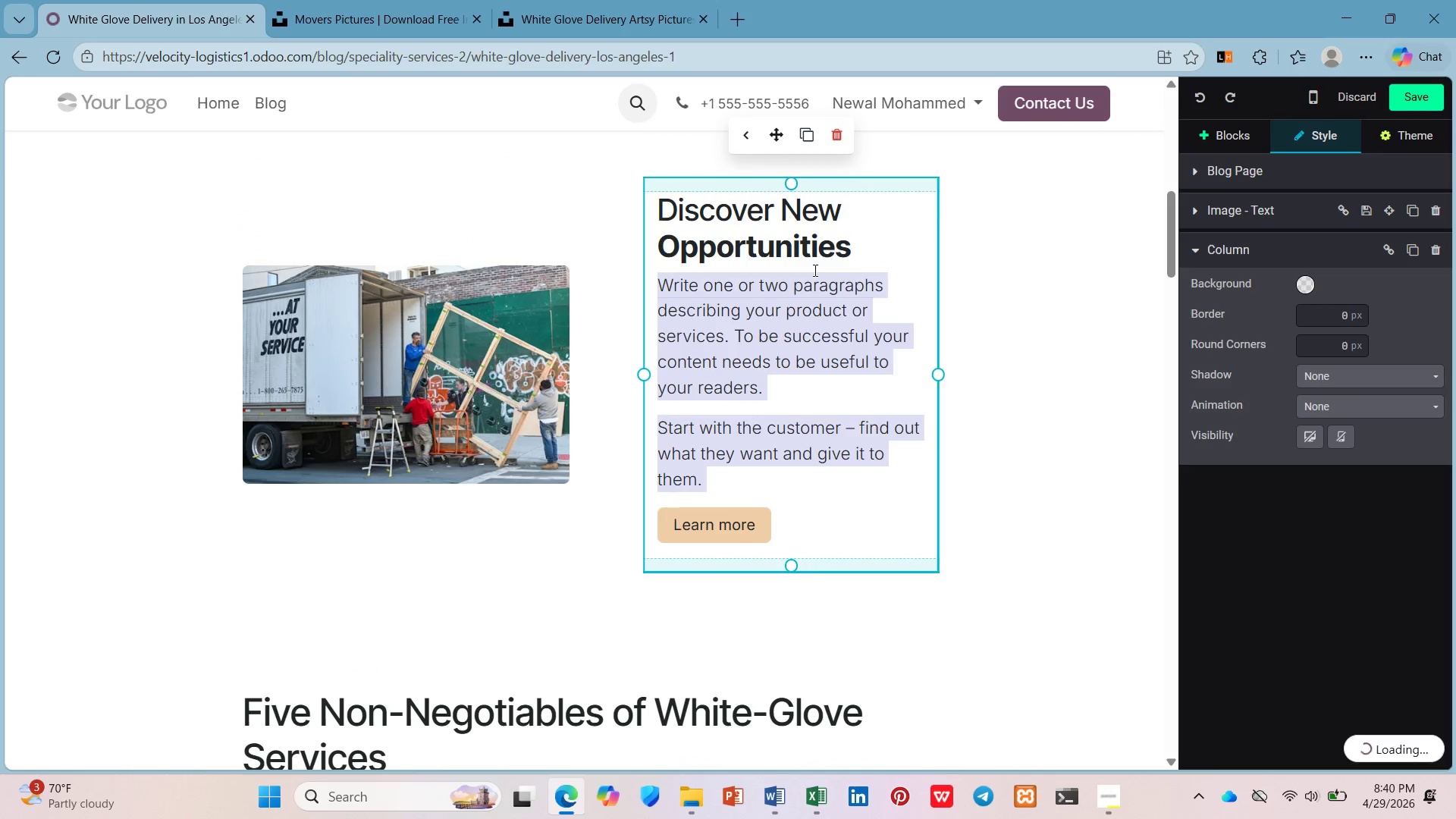 
left_click([786, 356])
 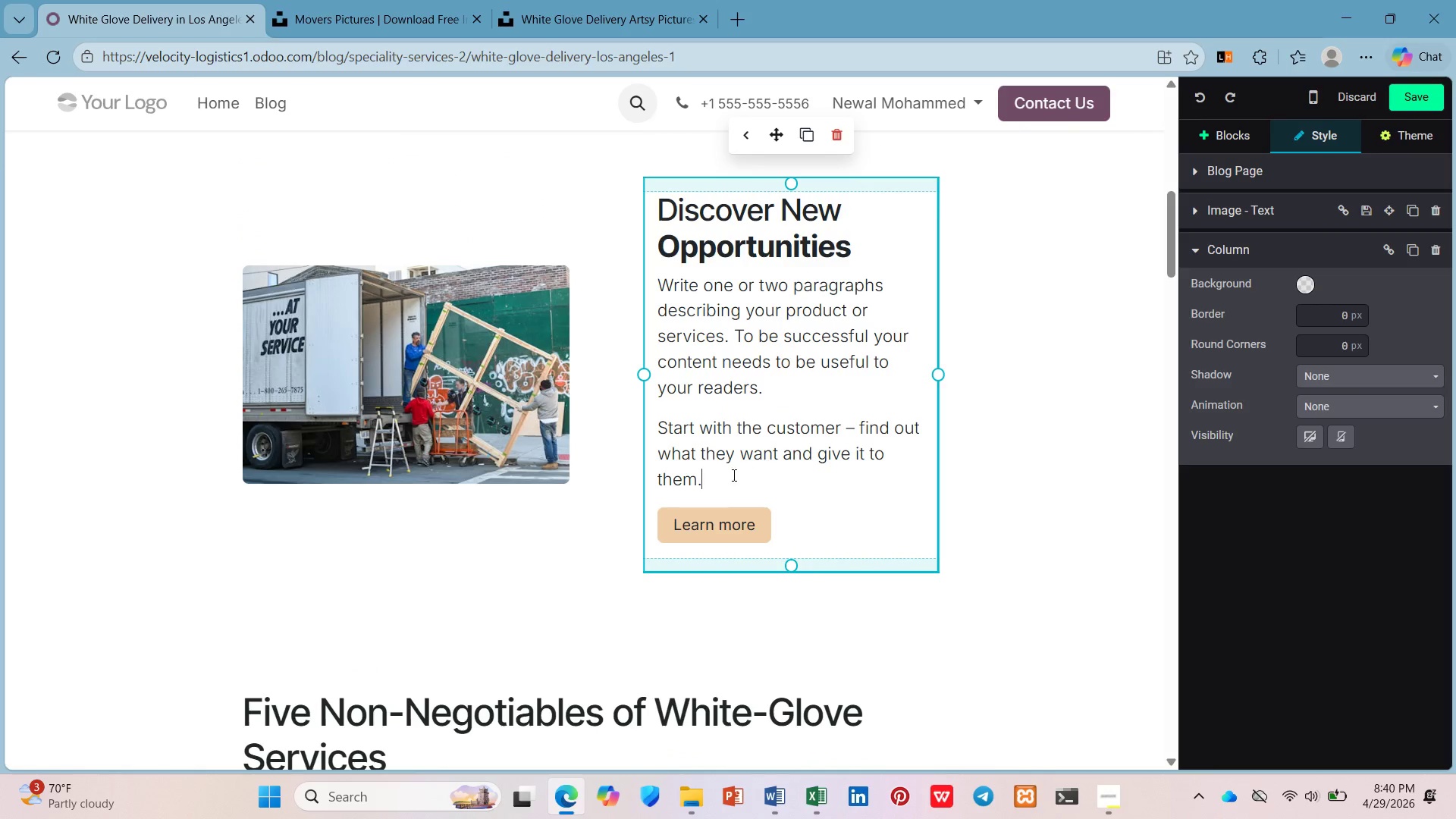 
left_click_drag(start_coordinate=[733, 475], to_coordinate=[660, 267])
 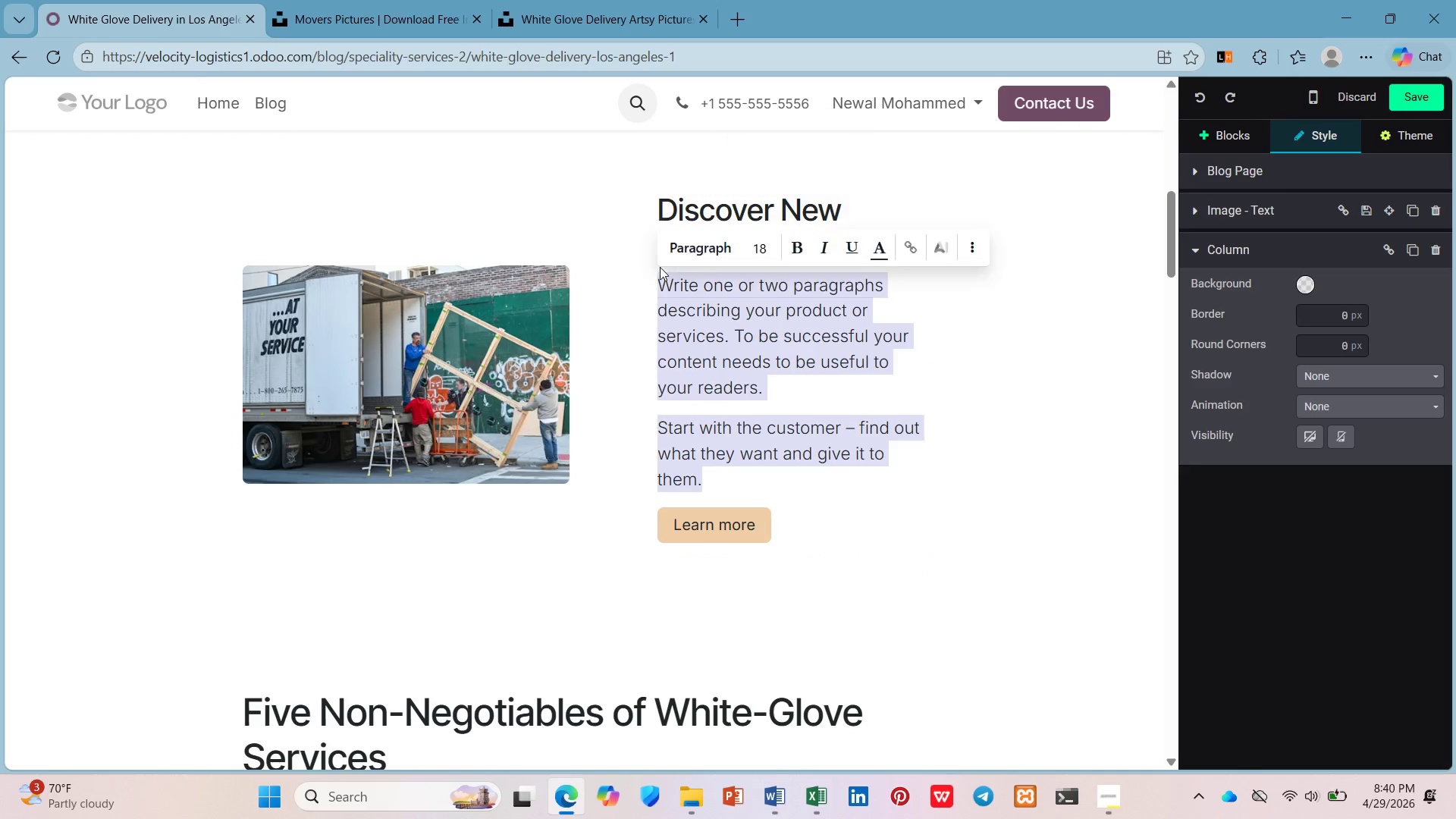 
key(Control+V)
 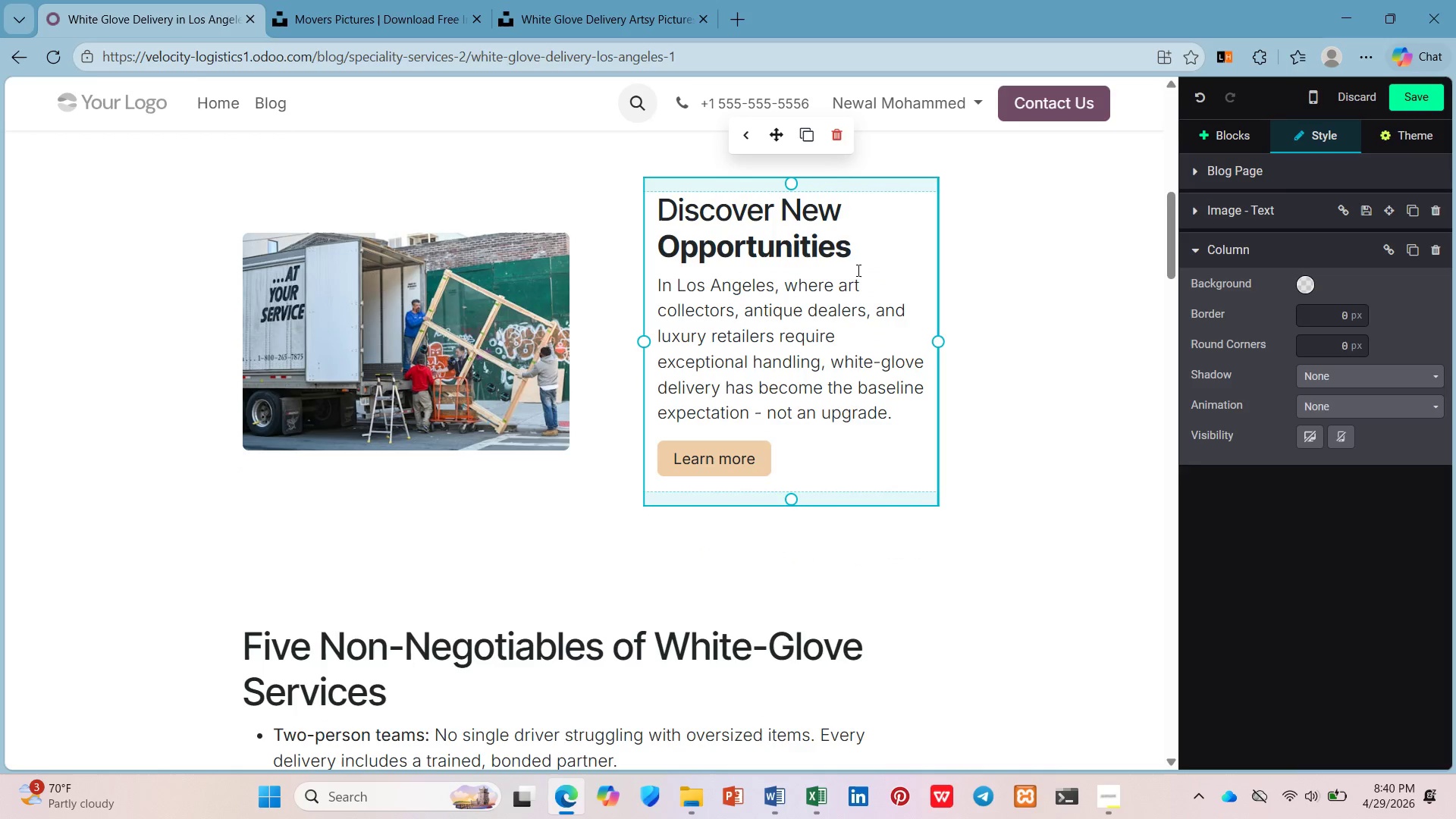 
left_click_drag(start_coordinate=[866, 272], to_coordinate=[654, 227])
 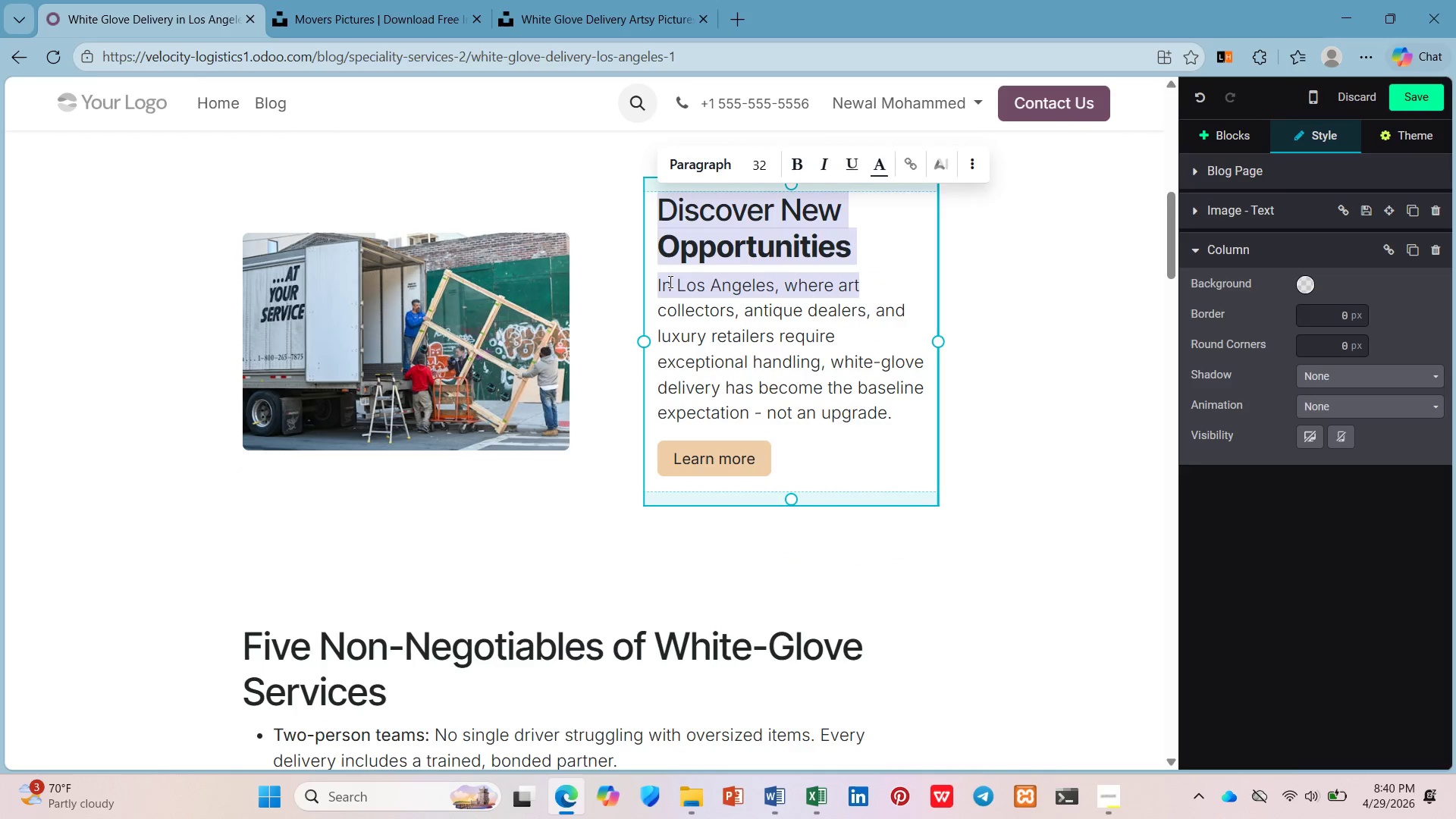 
left_click([668, 281])
 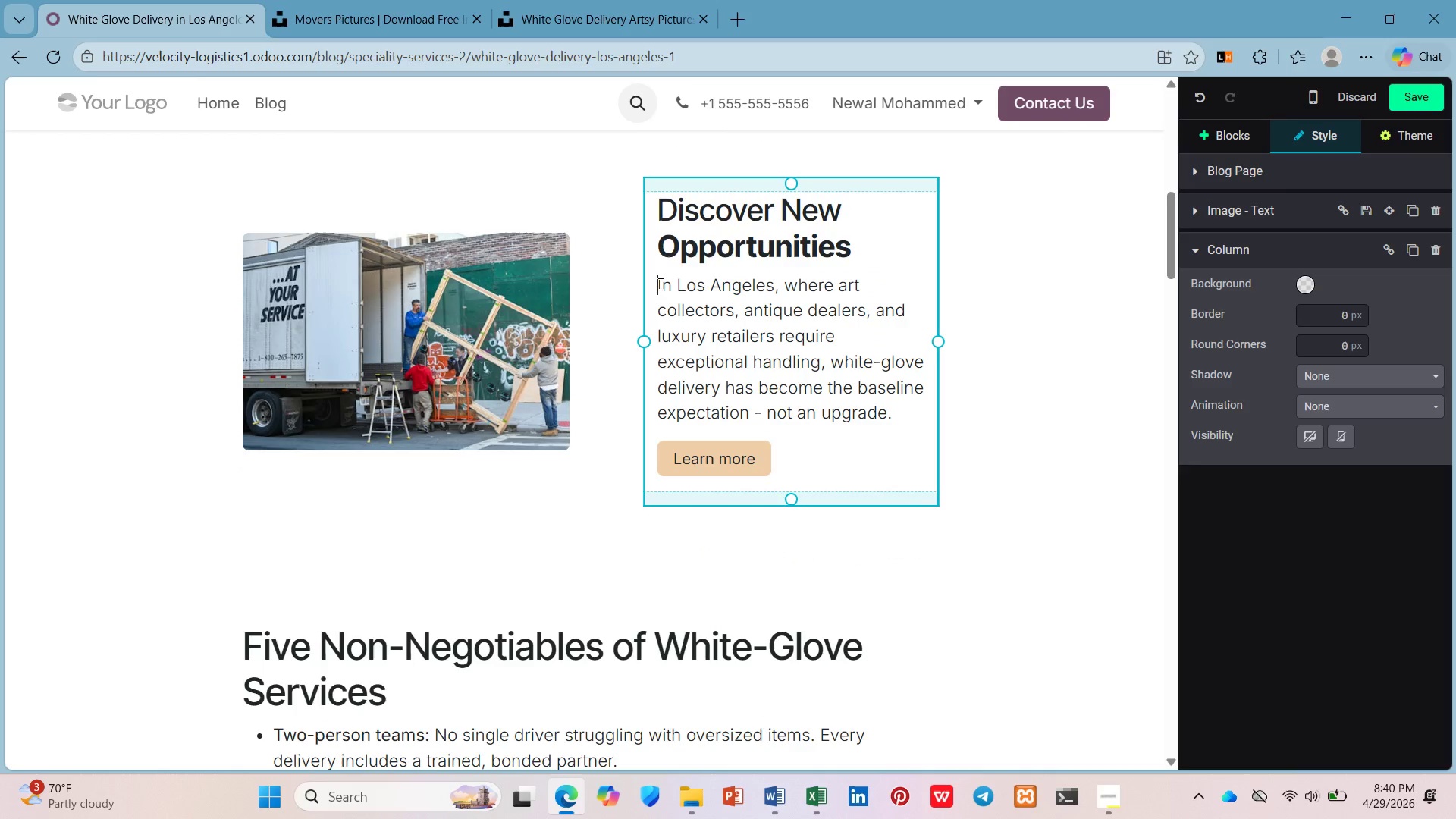 
left_click_drag(start_coordinate=[659, 284], to_coordinate=[646, 190])
 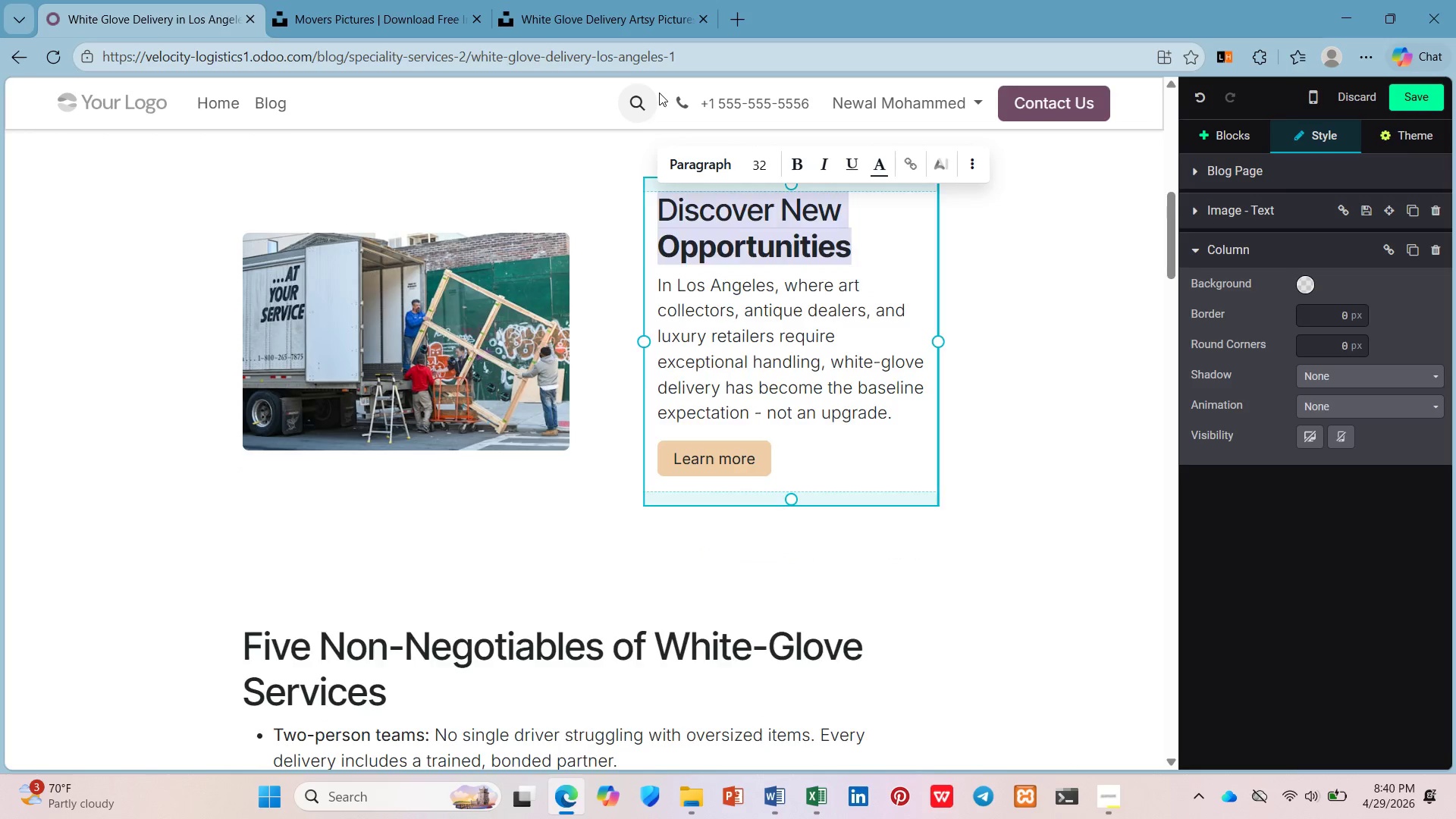 
key(Backspace)
 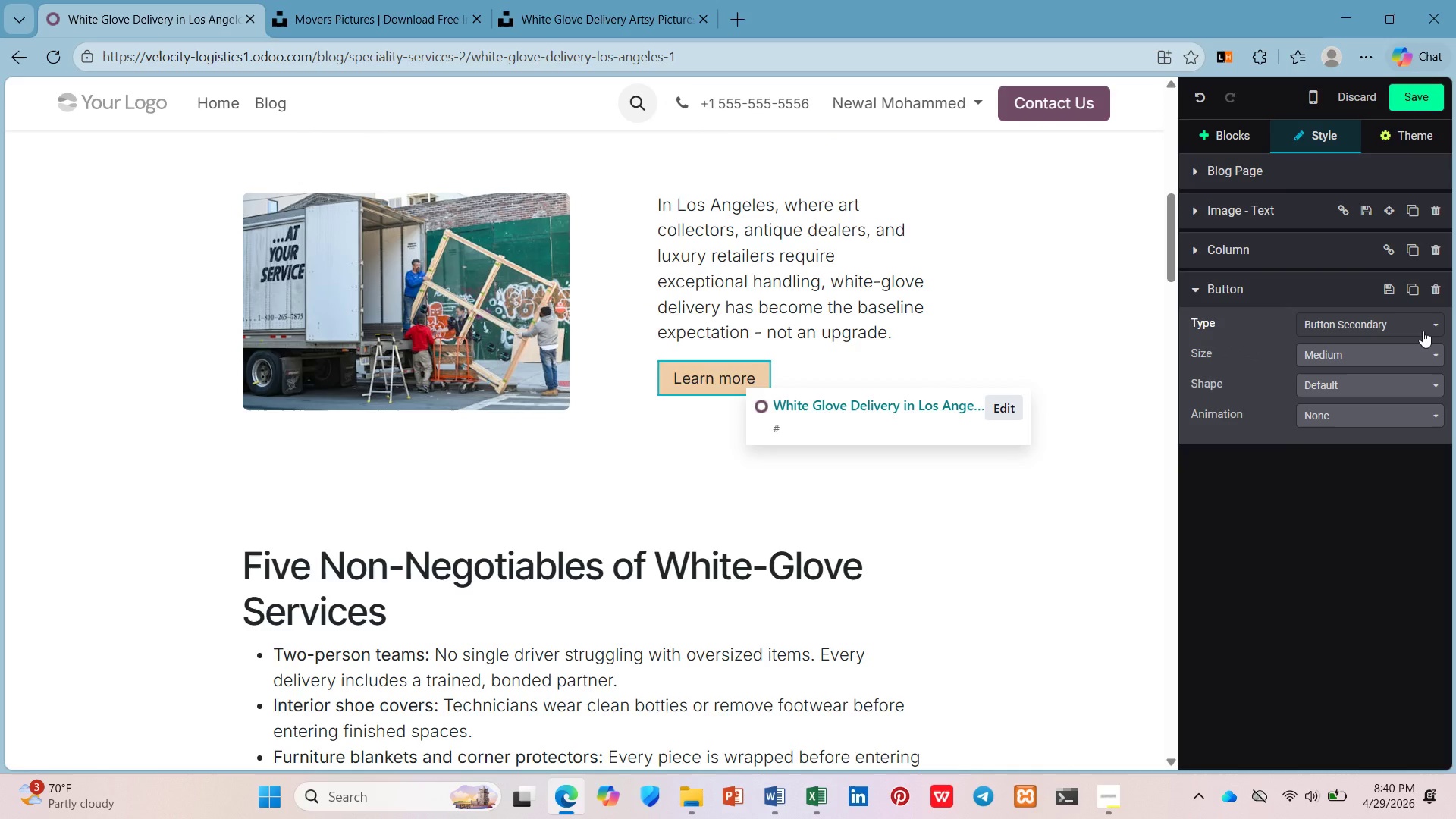 
left_click([1436, 284])
 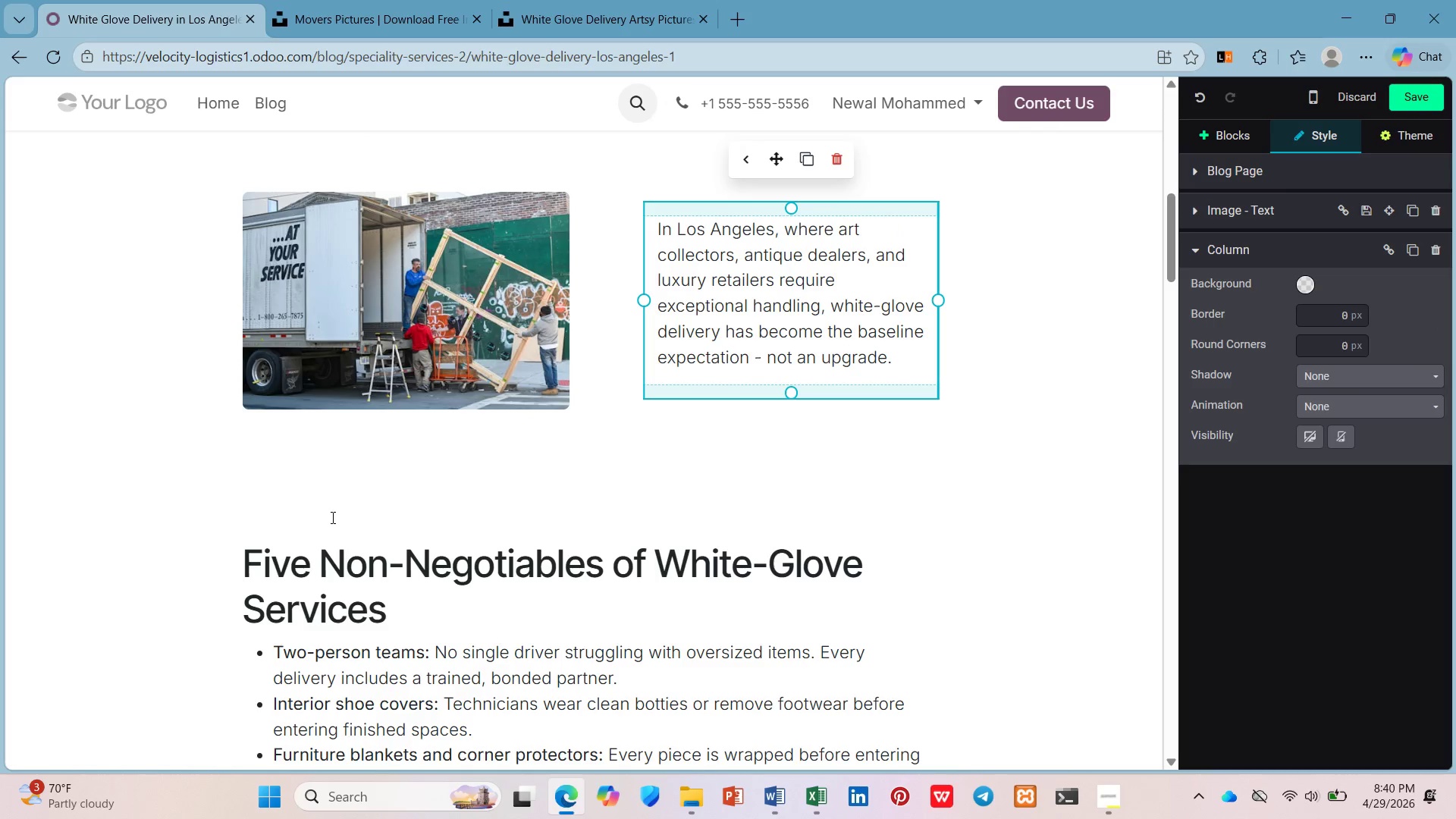 
left_click([333, 517])
 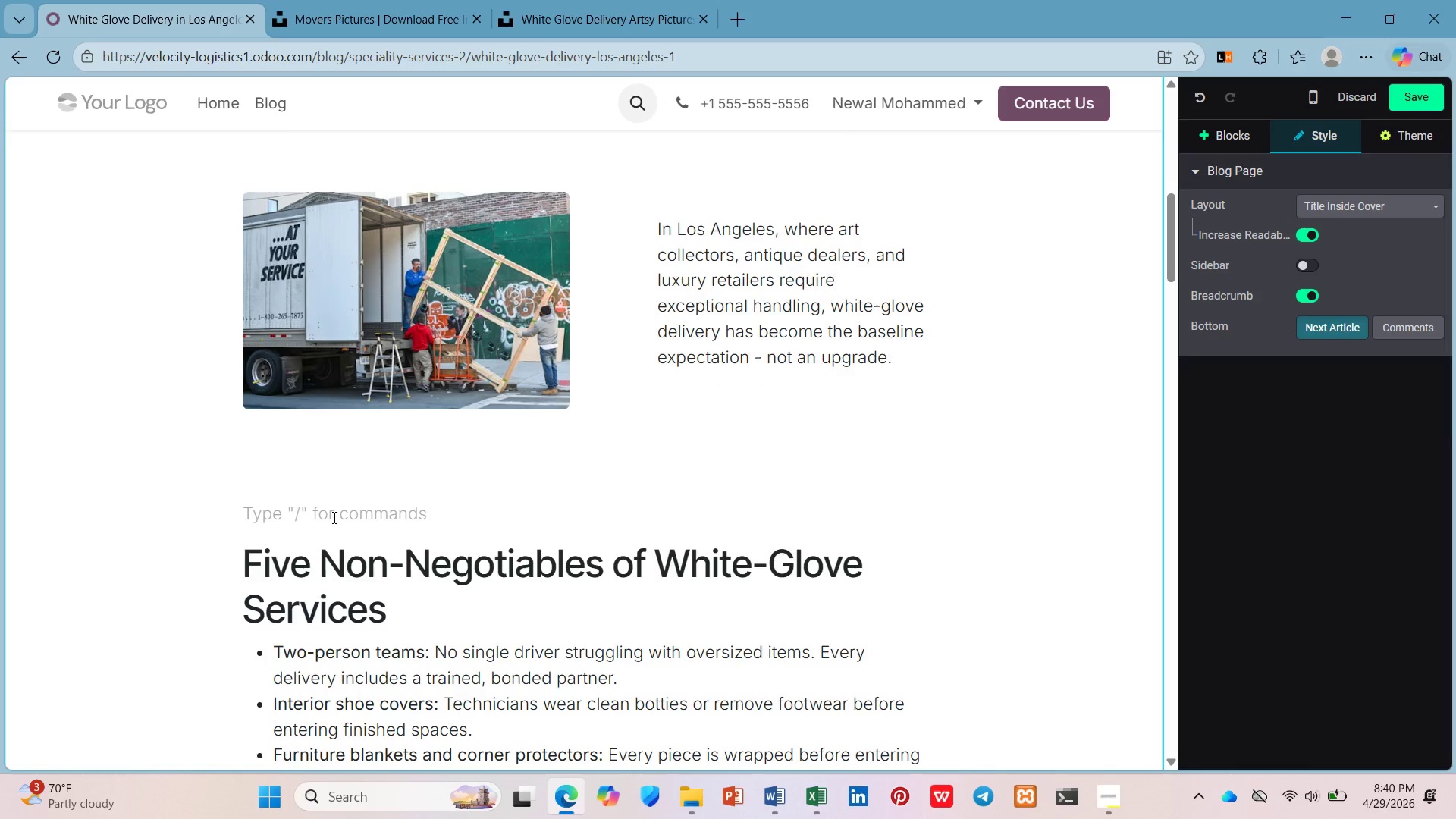 
scroll: coordinate [333, 517], scroll_direction: down, amount: 2.0
 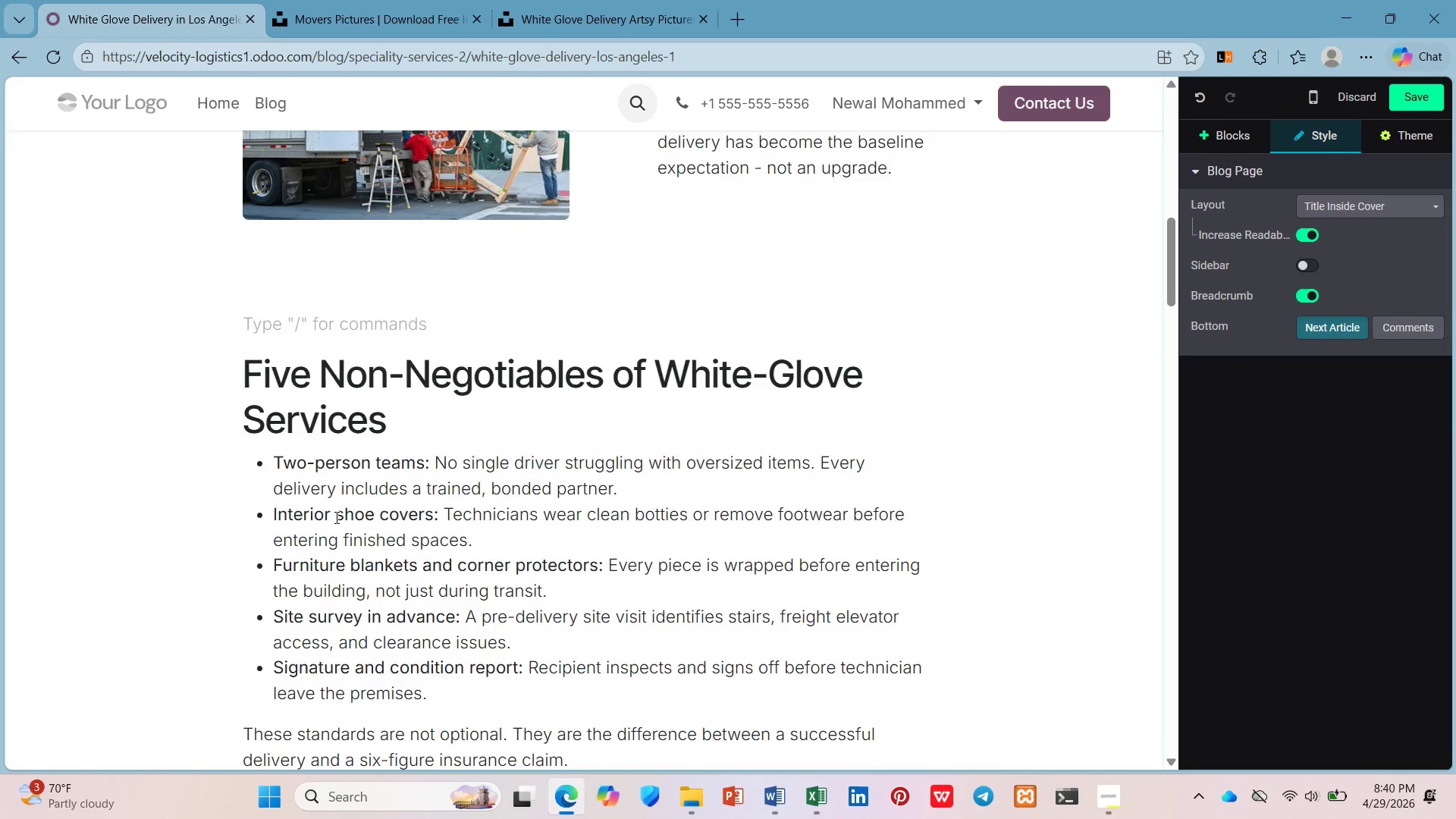 
scroll: coordinate [335, 516], scroll_direction: up, amount: 2.0
 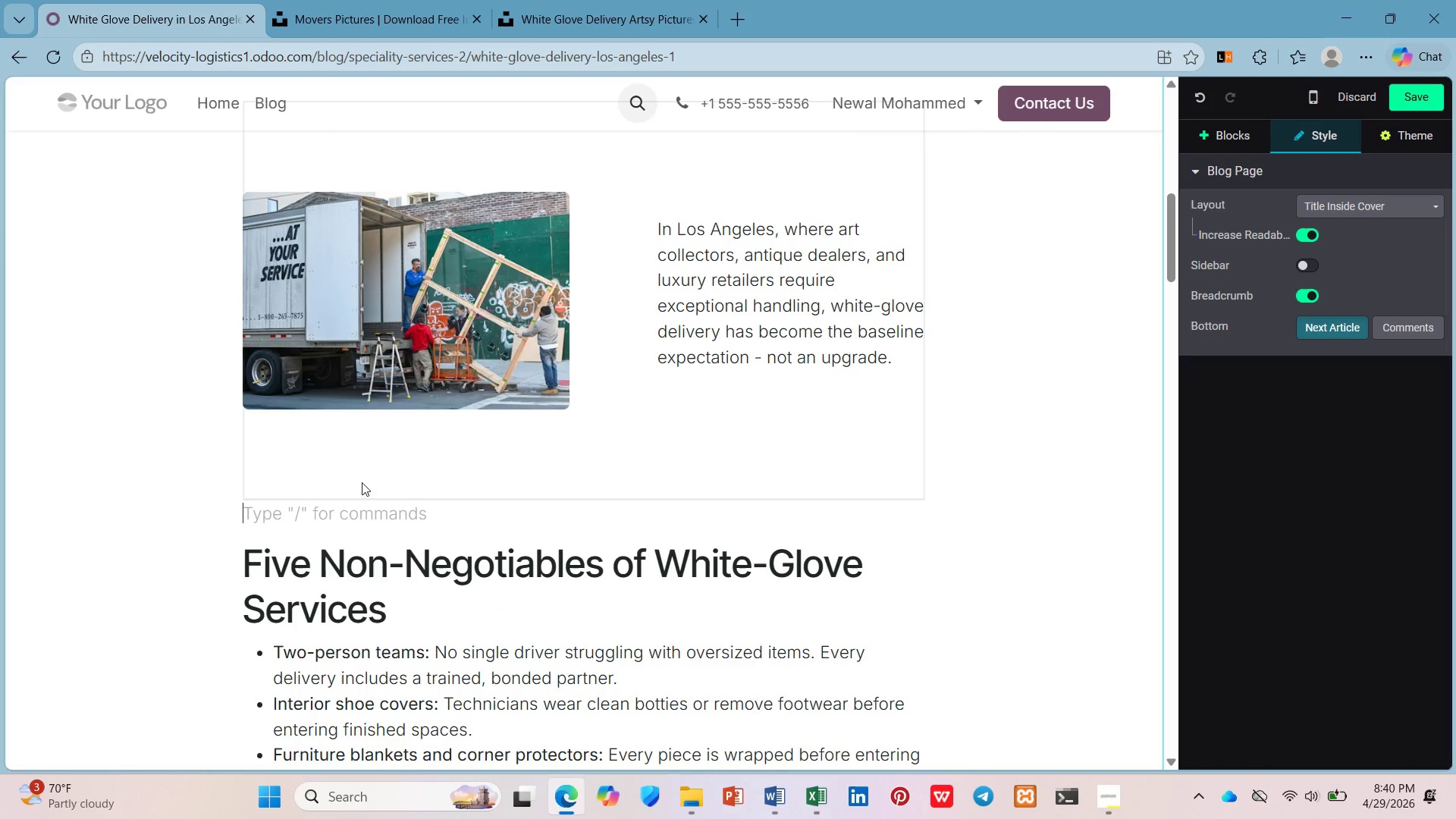 
left_click([366, 477])
 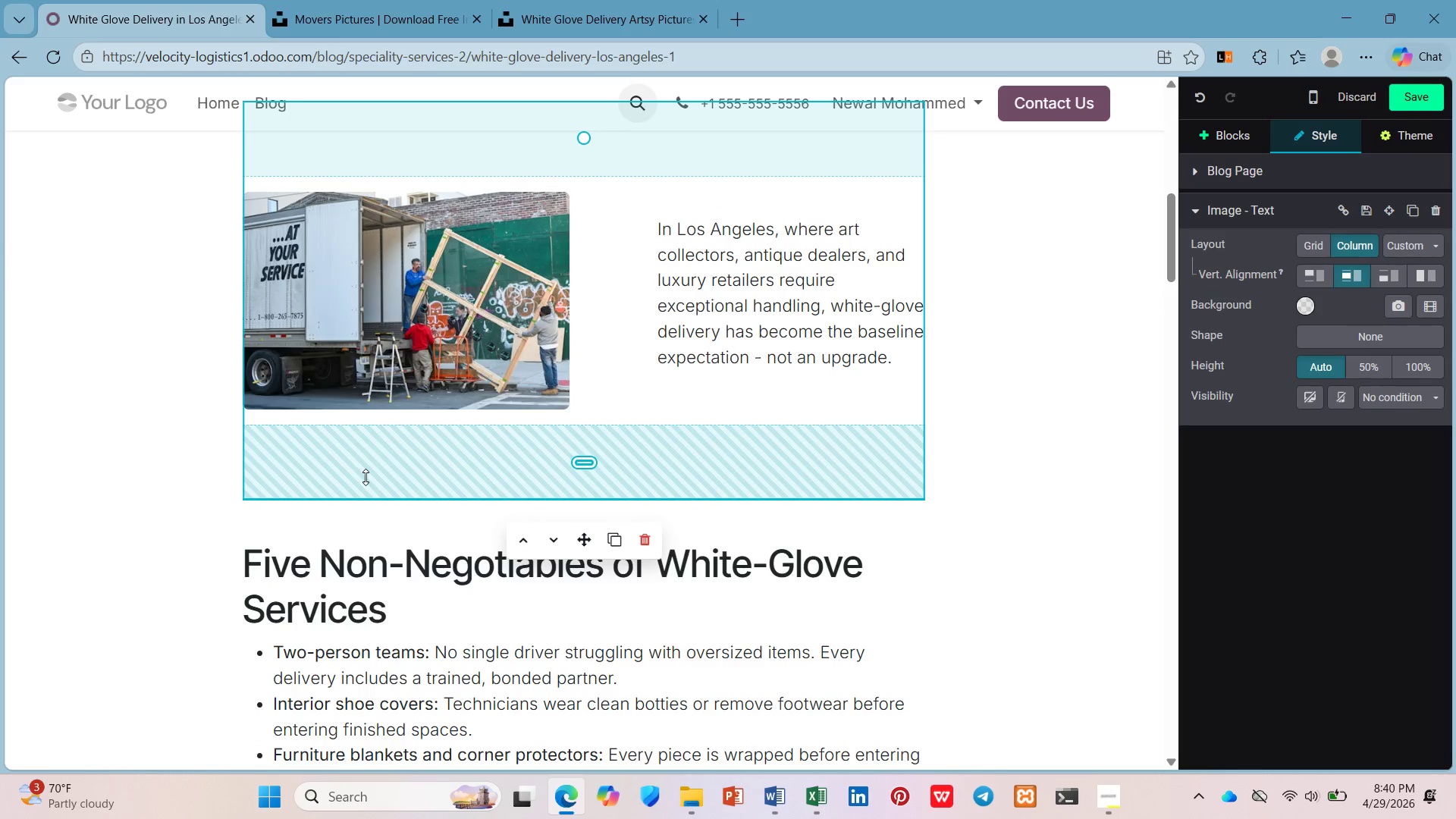 
left_click_drag(start_coordinate=[366, 477], to_coordinate=[397, 311])
 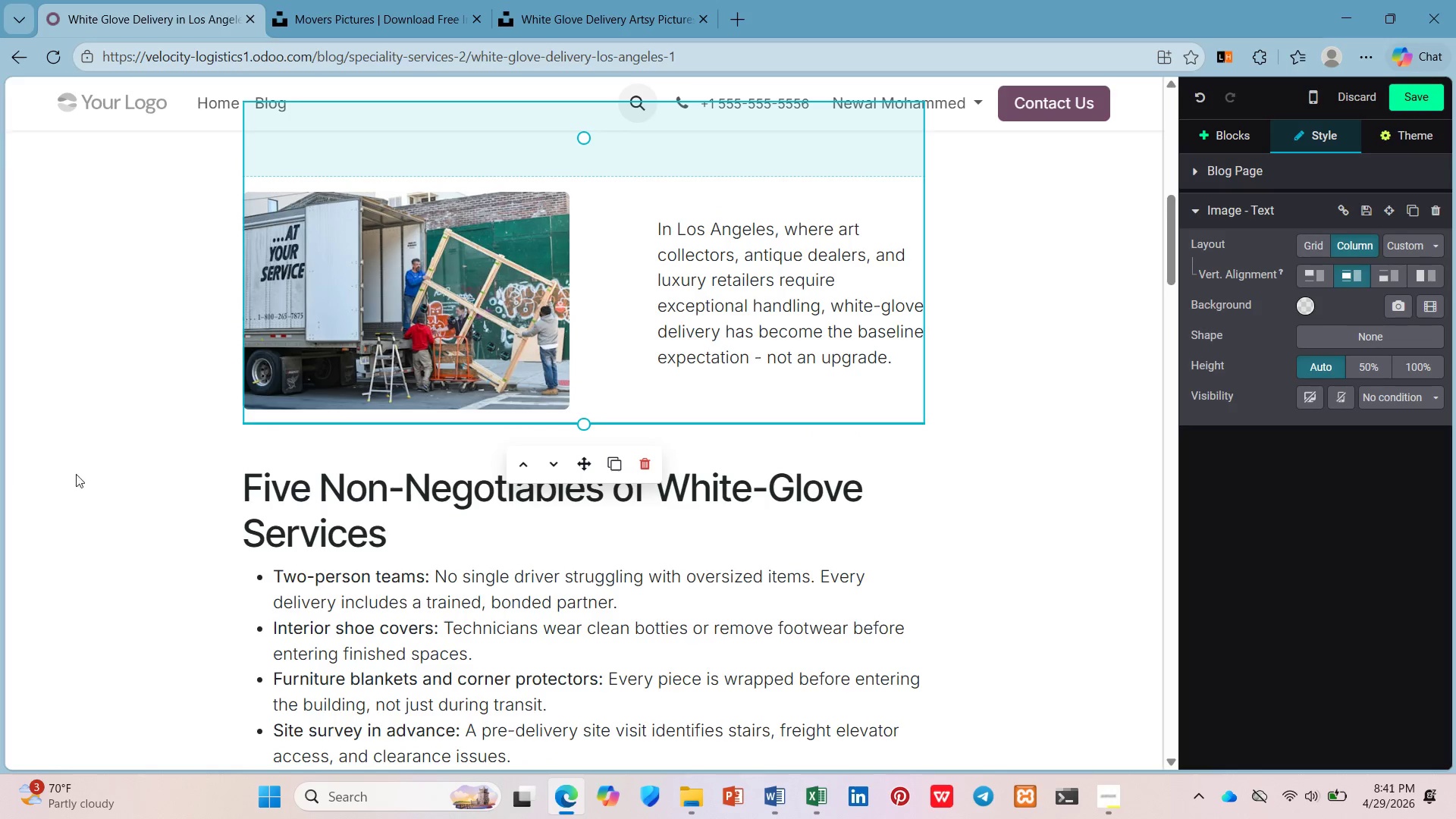 
left_click([53, 474])
 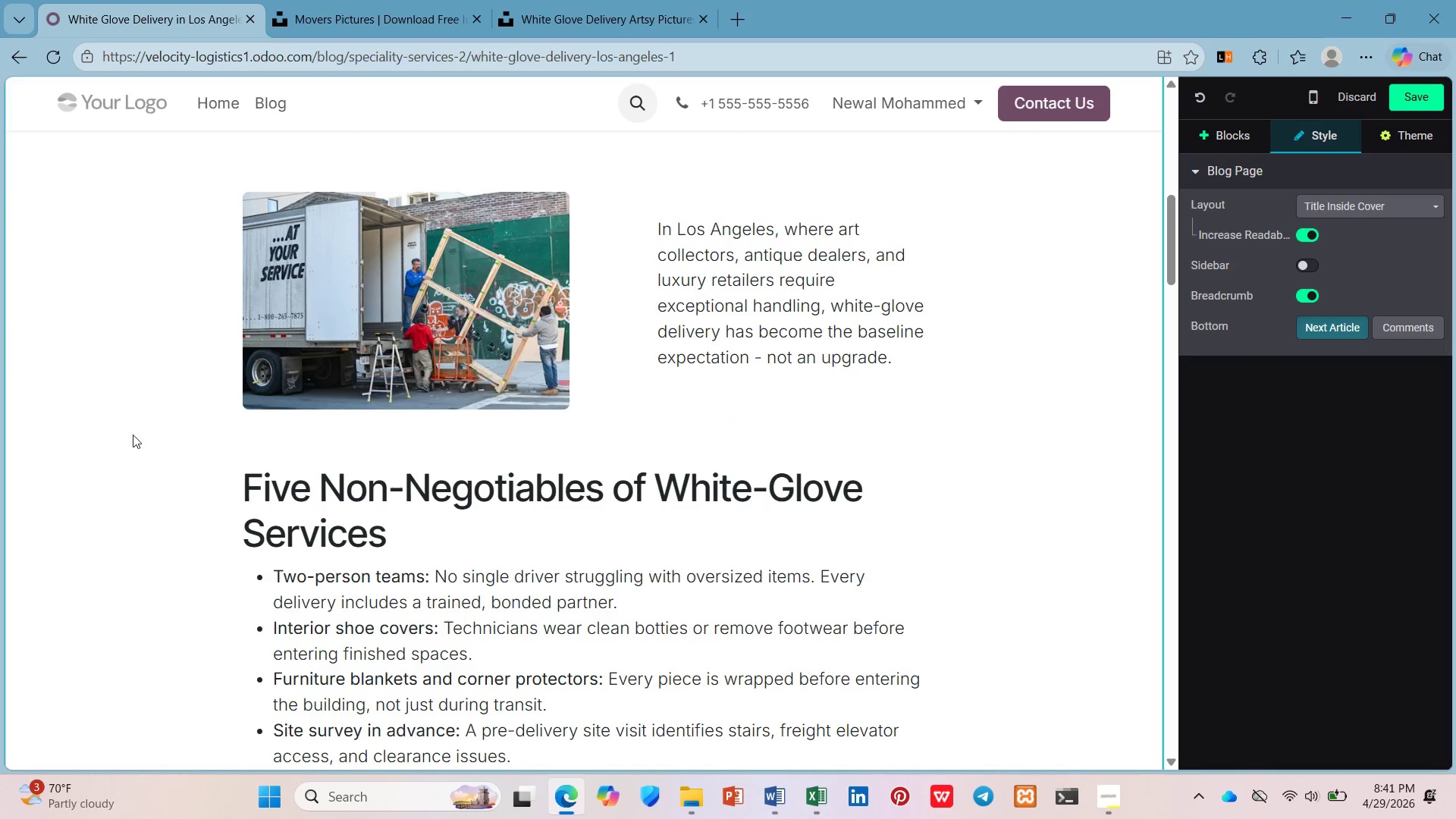 
scroll: coordinate [240, 400], scroll_direction: down, amount: 11.0
 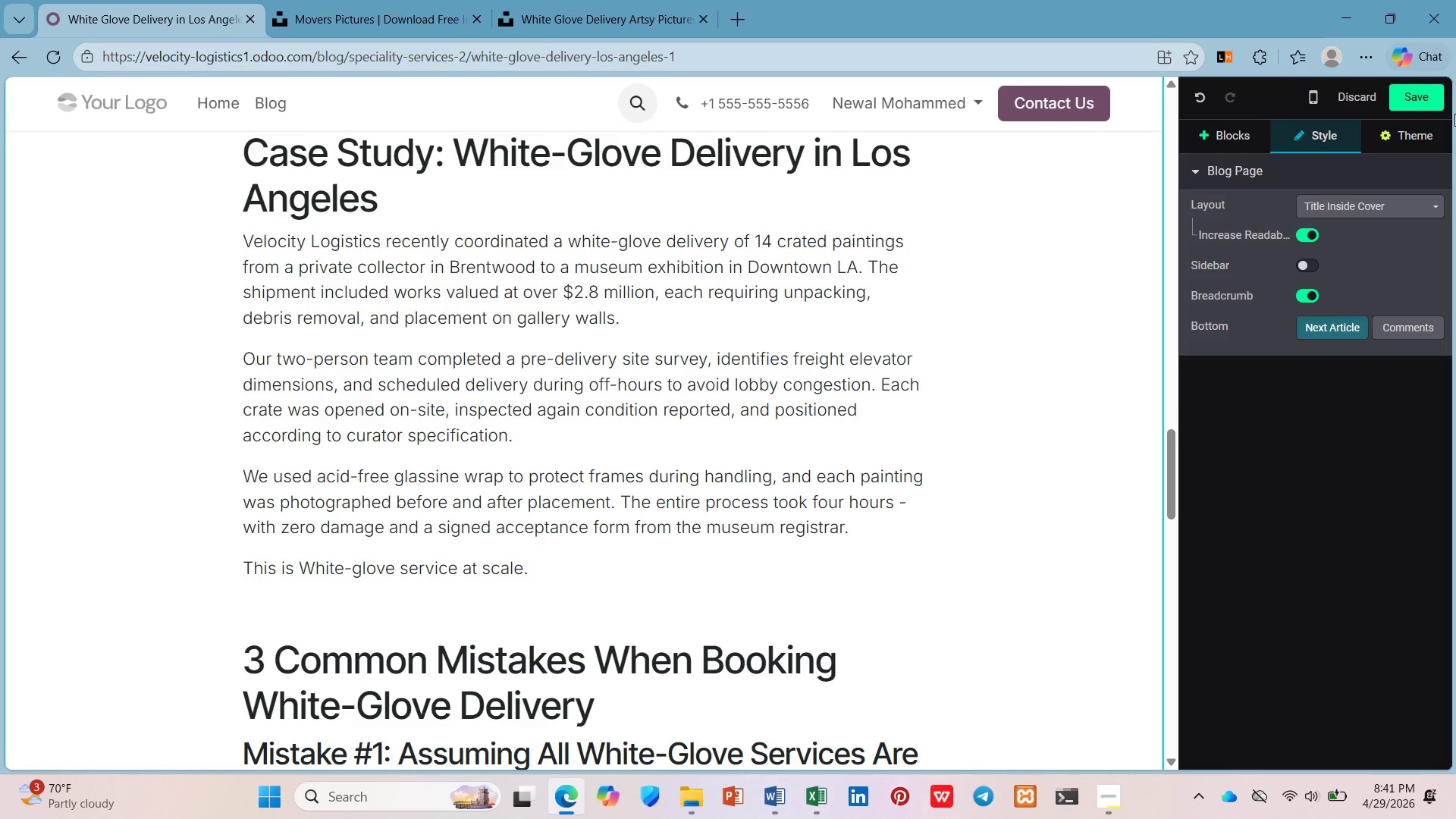 
left_click([1426, 111])
 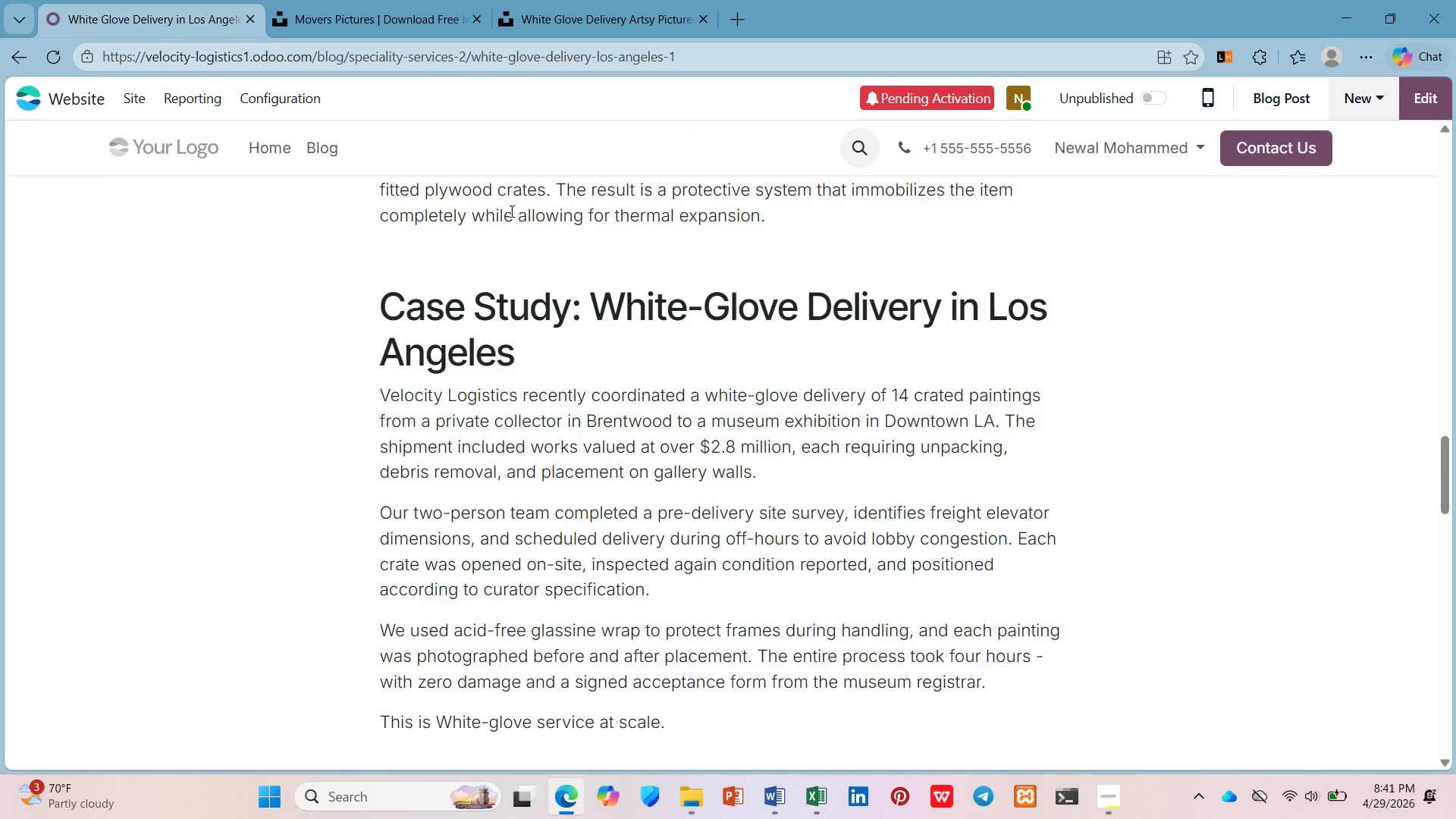 
scroll: coordinate [180, 237], scroll_direction: up, amount: 24.0
 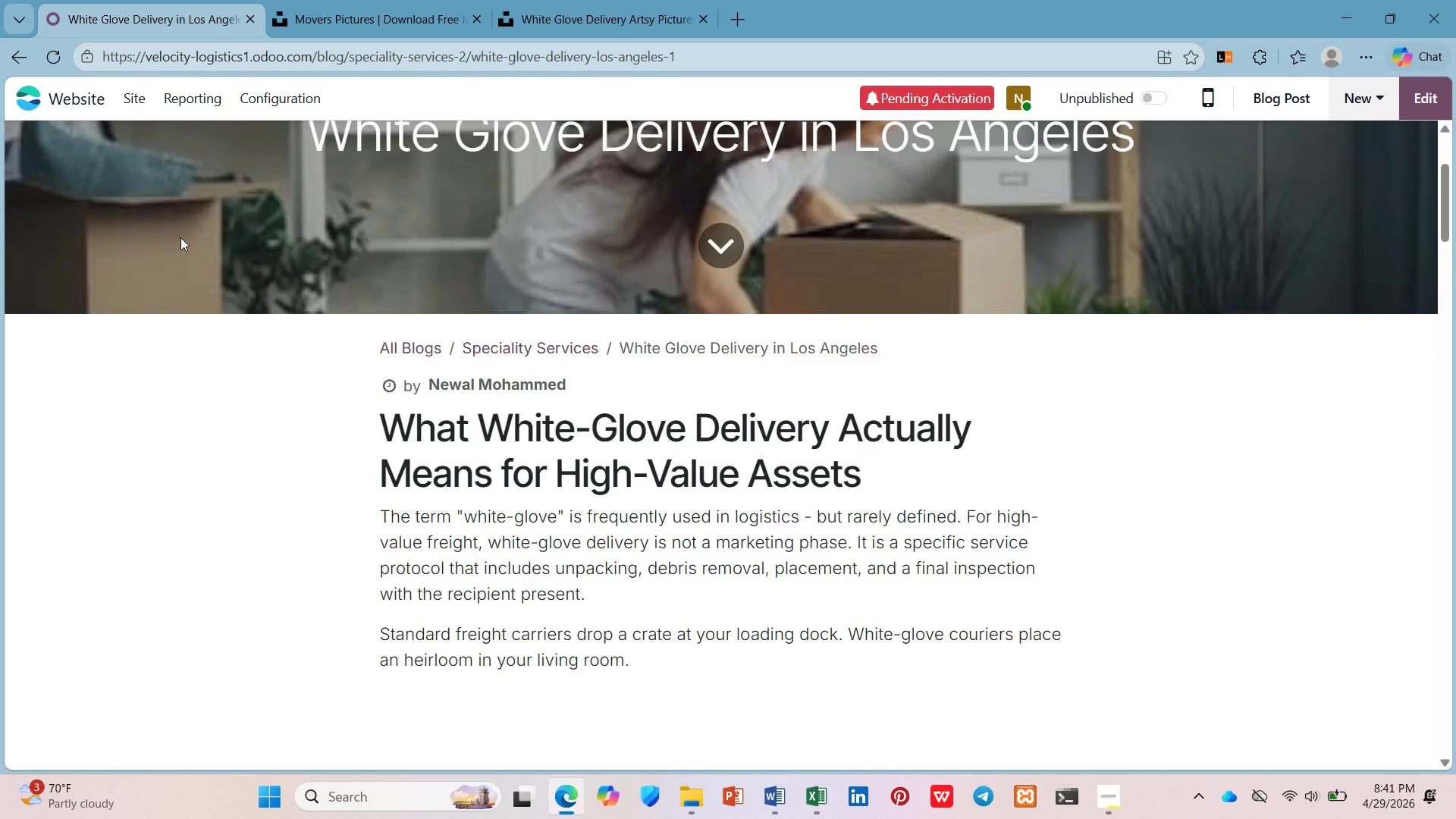 
scroll: coordinate [180, 237], scroll_direction: down, amount: 2.0
 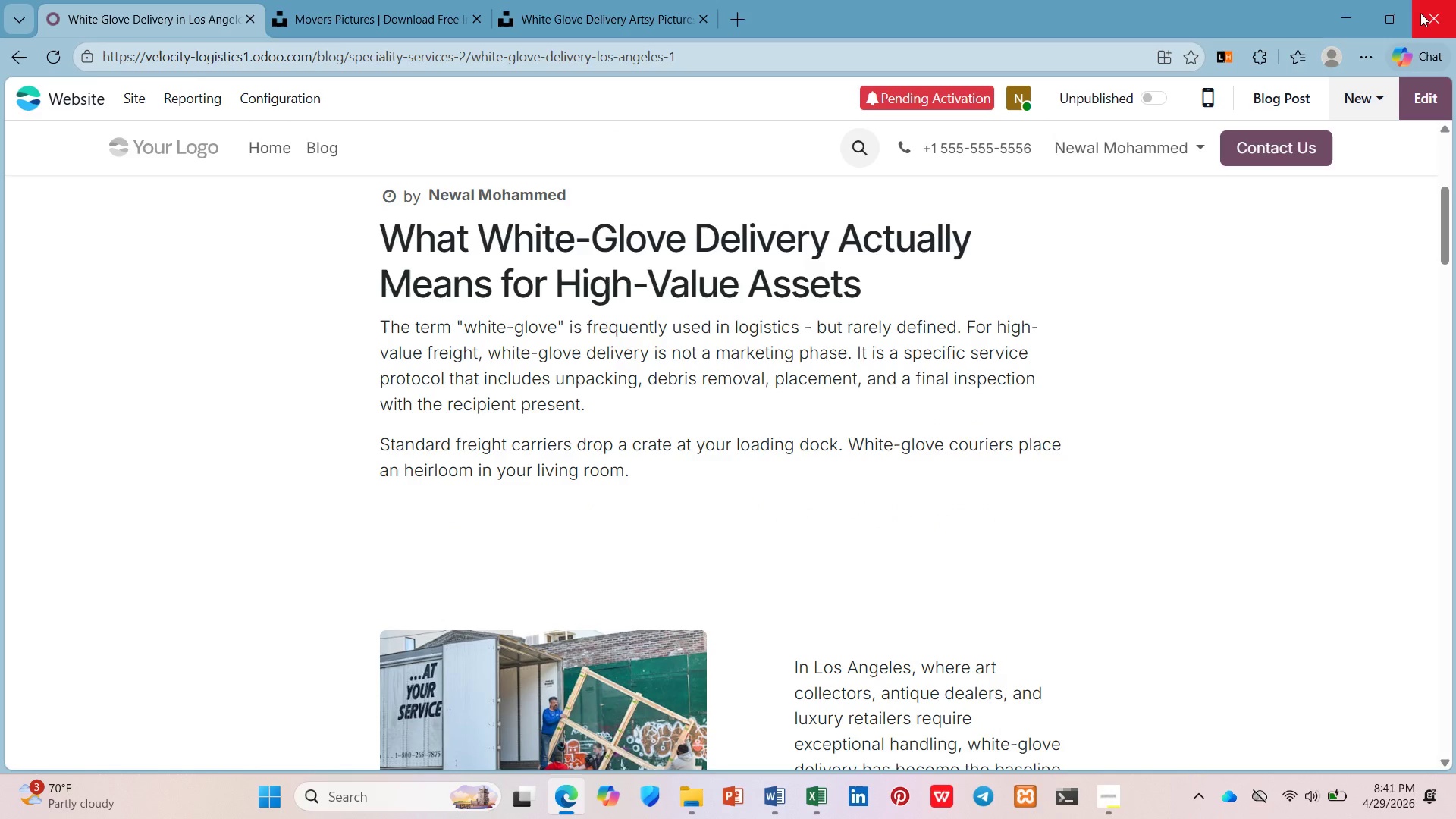 
left_click([1420, 109])
 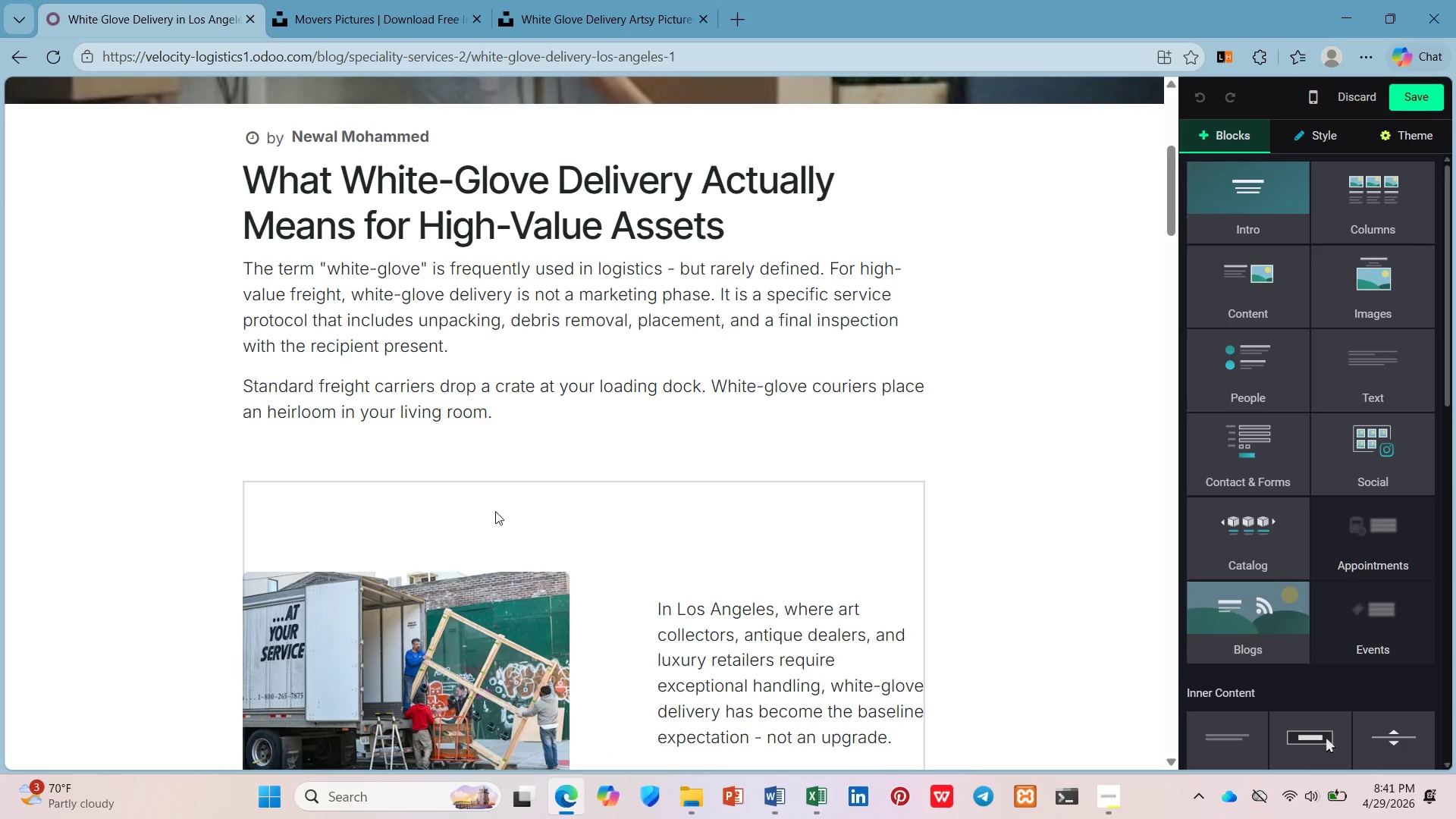 
left_click([517, 433])
 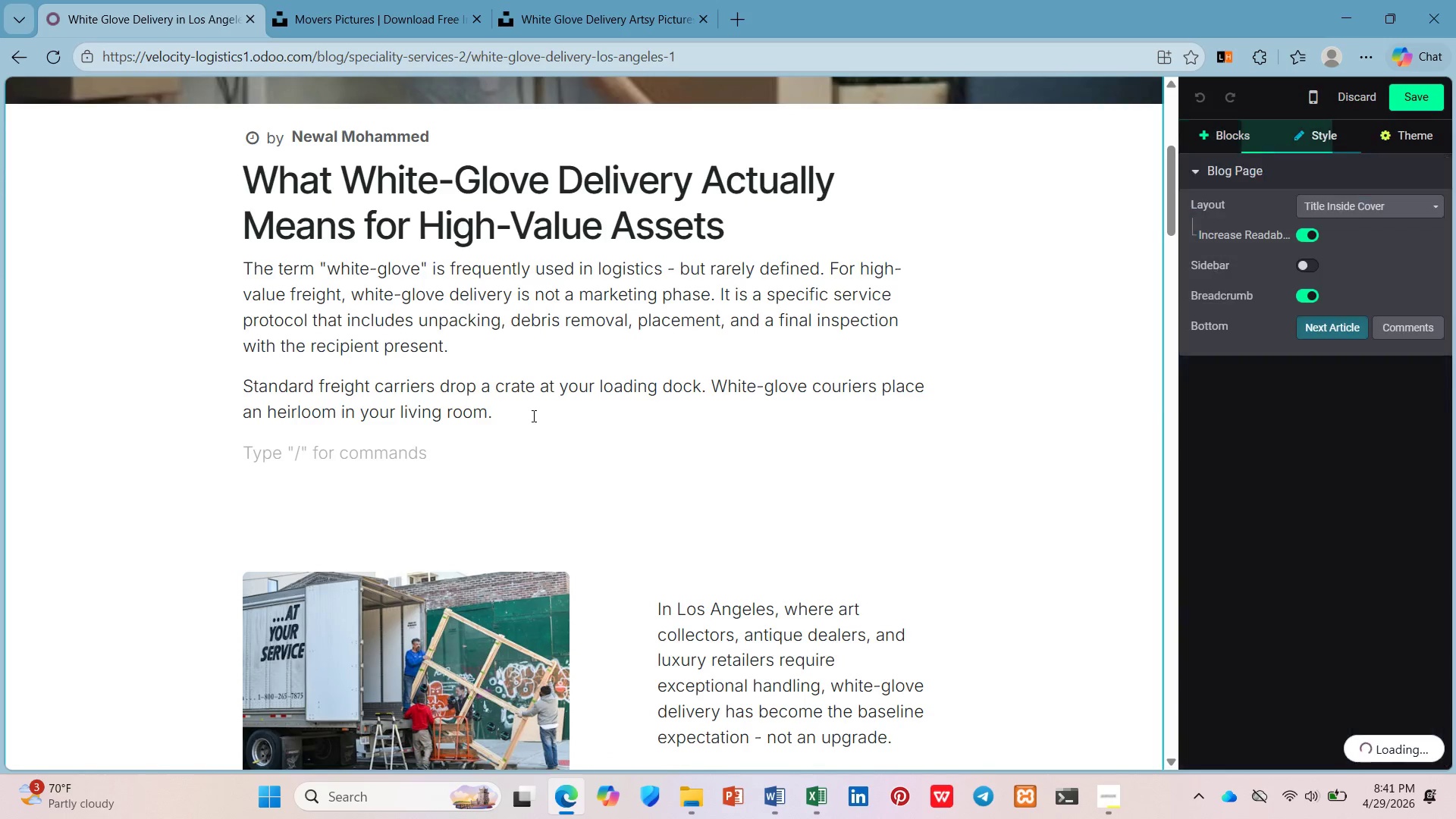 
key(Backspace)
 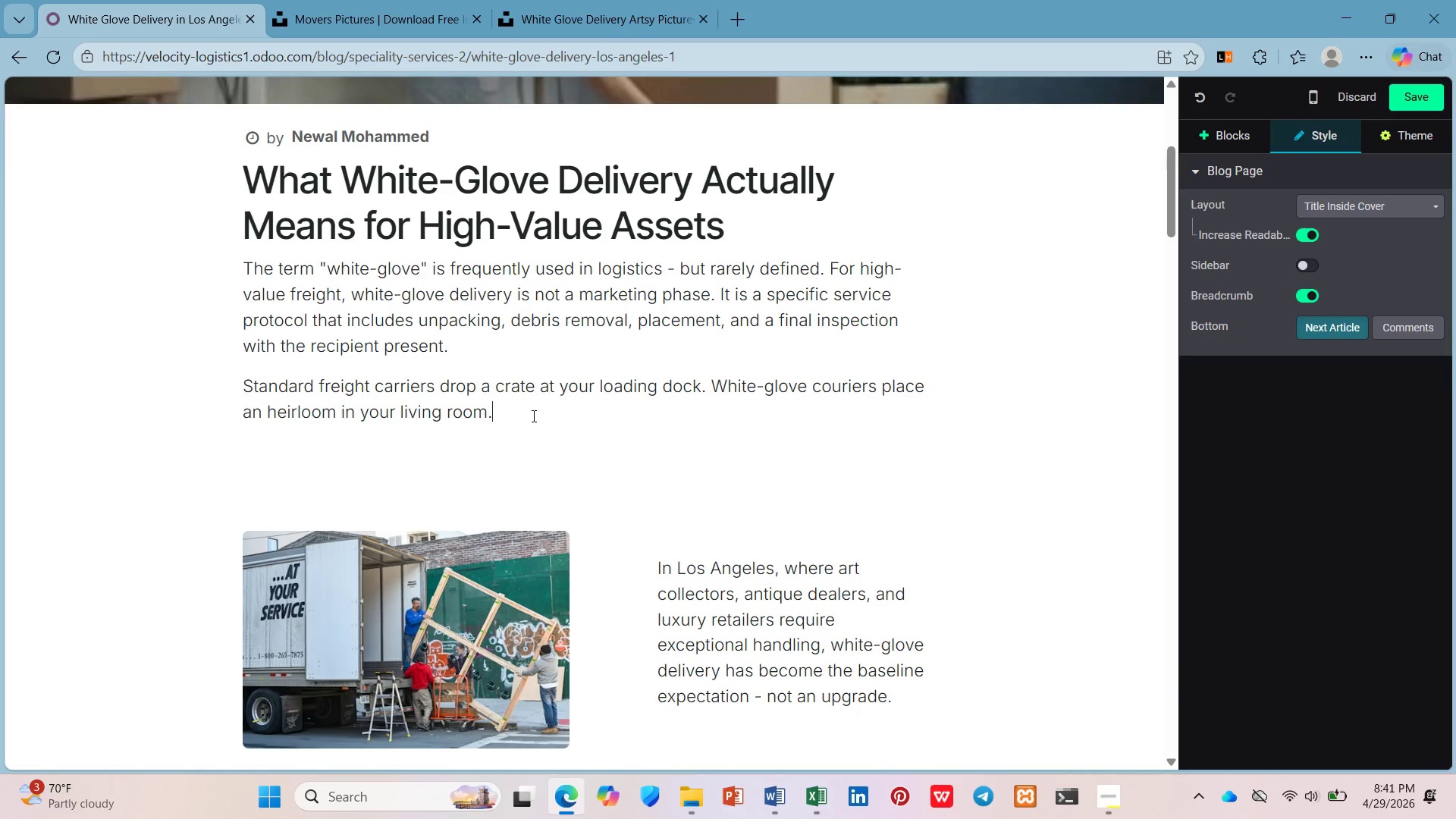 
key(ArrowDown)
 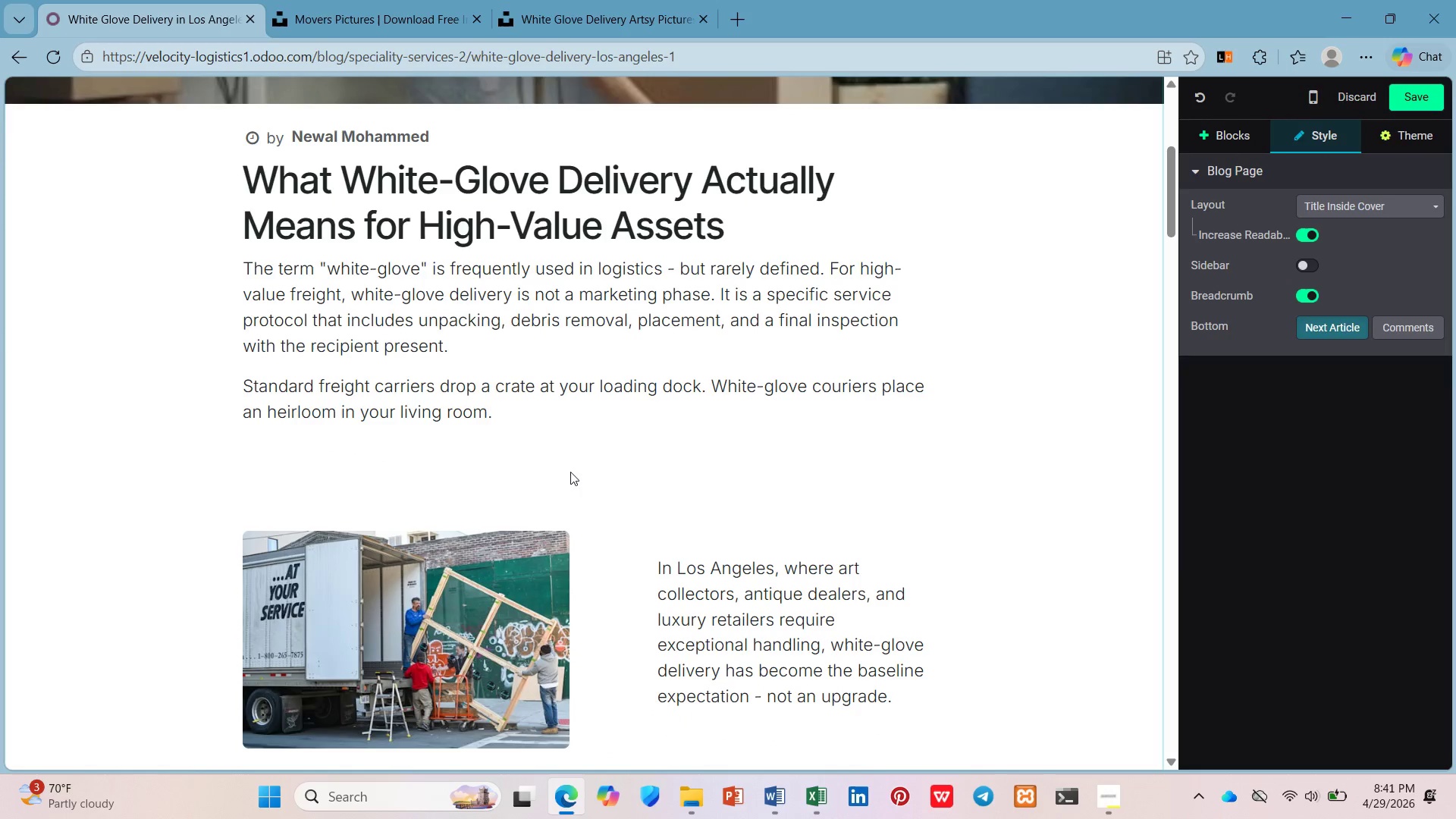 
left_click([576, 483])
 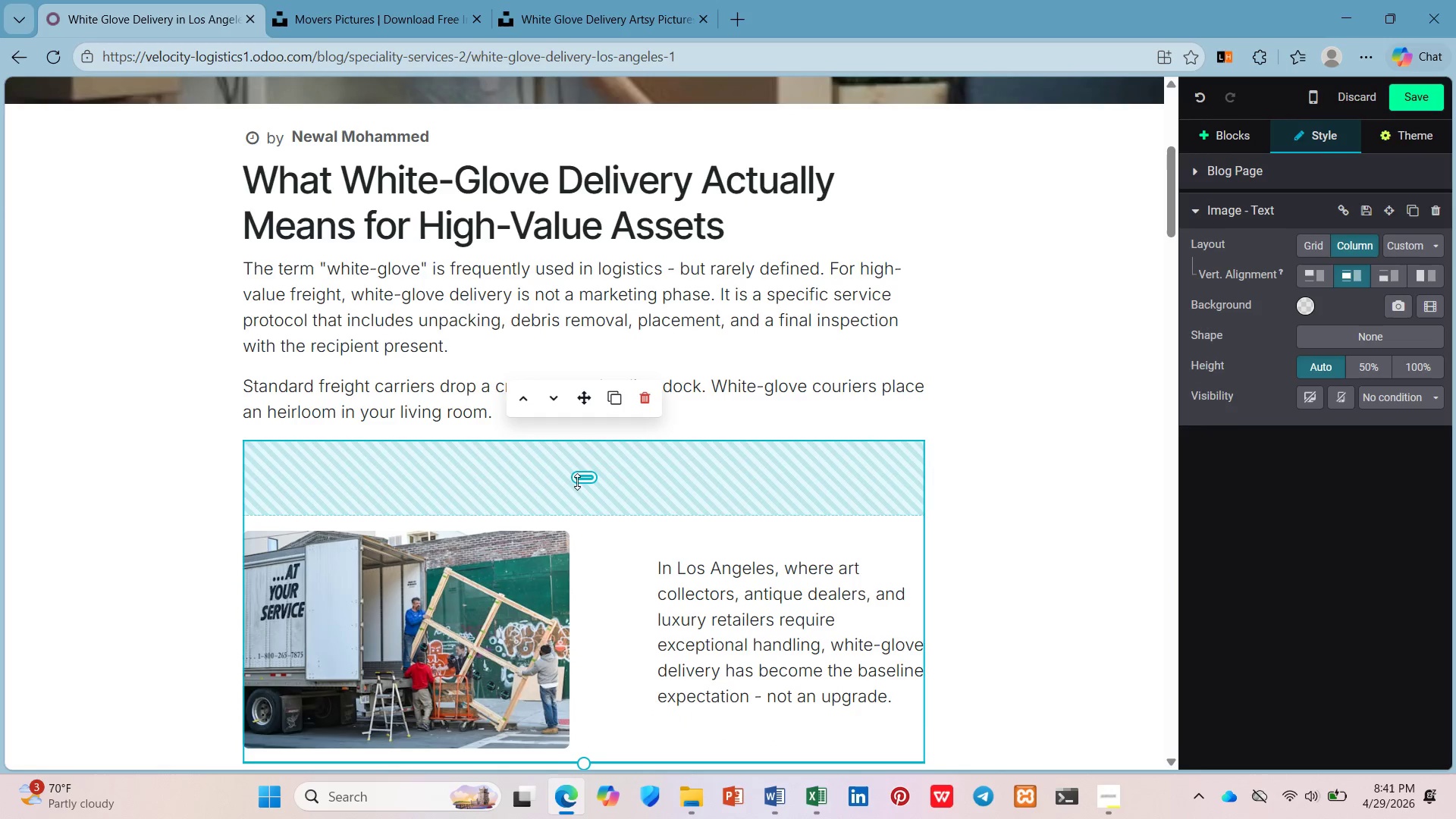 
left_click_drag(start_coordinate=[579, 479], to_coordinate=[579, 426])
 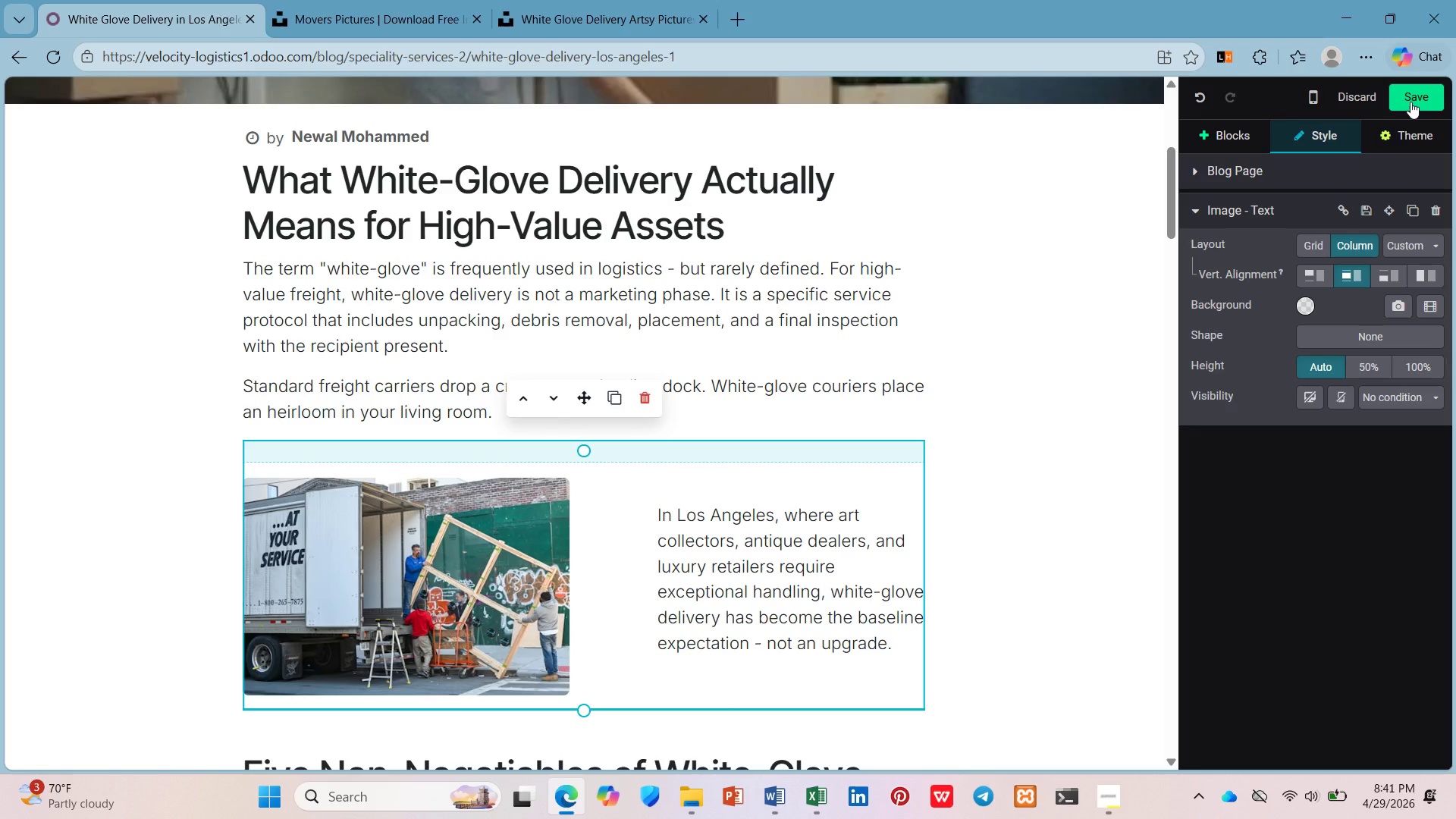 
left_click([1410, 102])
 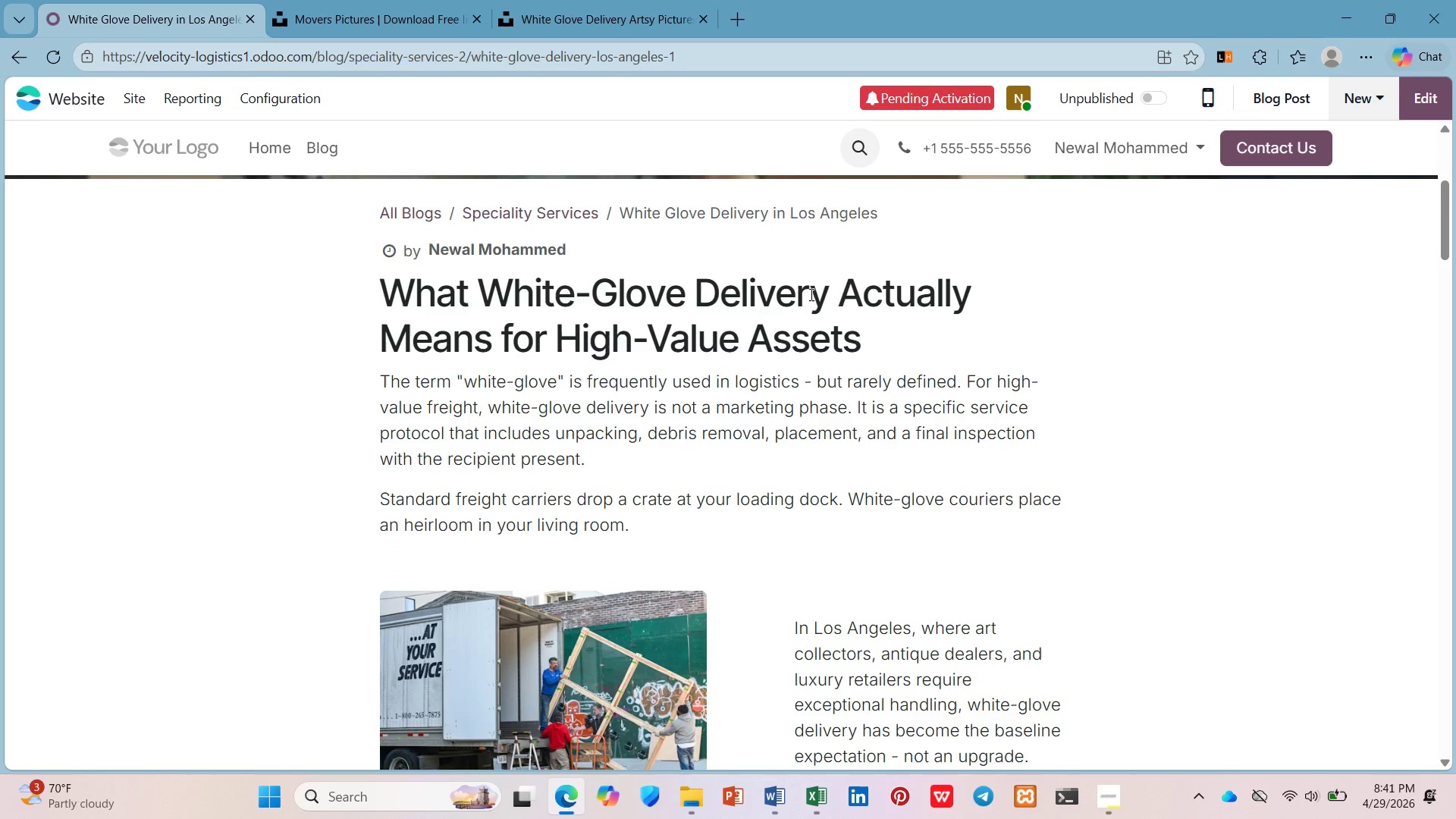 
scroll: coordinate [802, 300], scroll_direction: up, amount: 5.0
 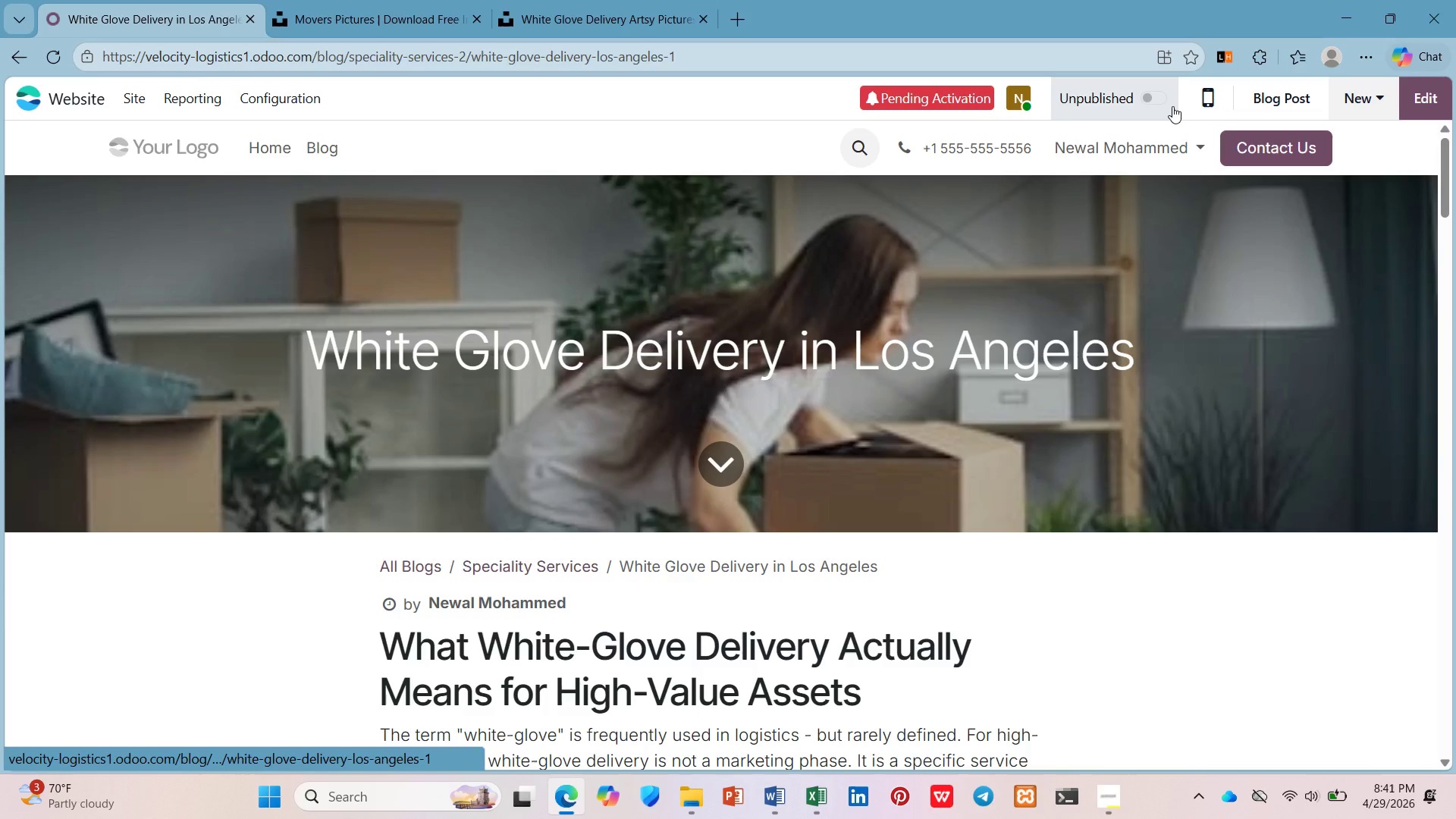 
wait(10.56)
 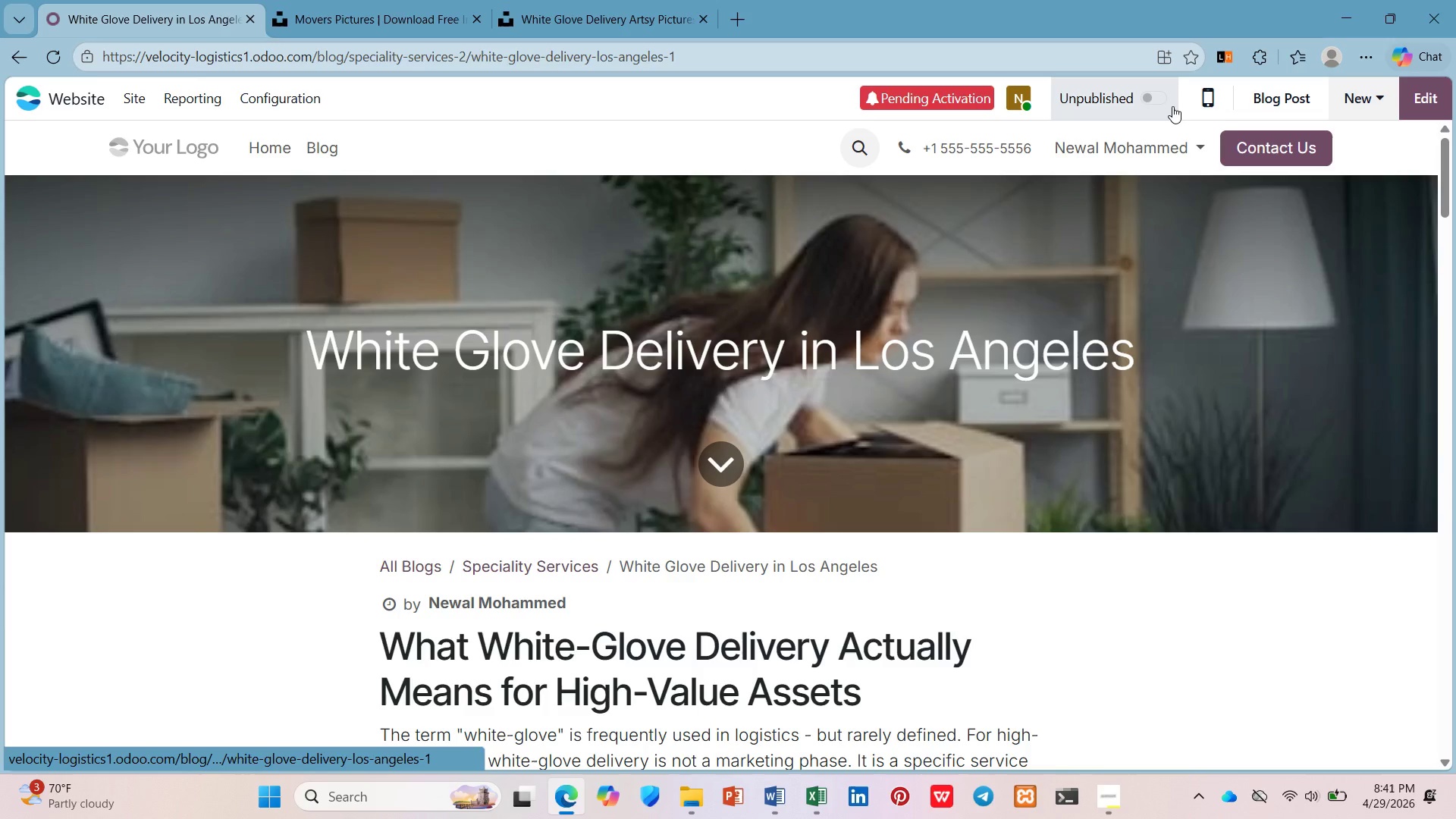 
left_click([254, 93])
 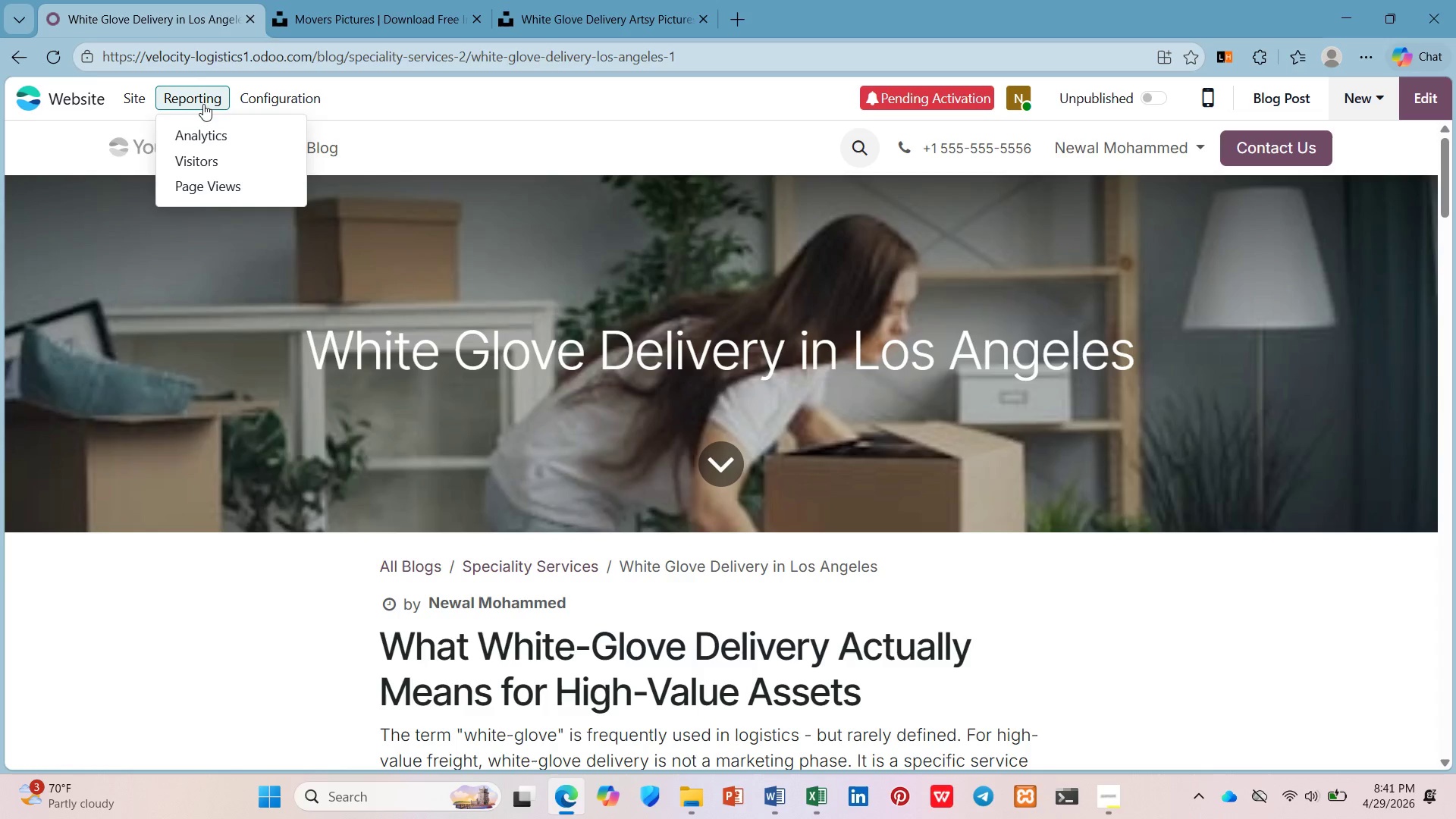 
mouse_move([140, 112])
 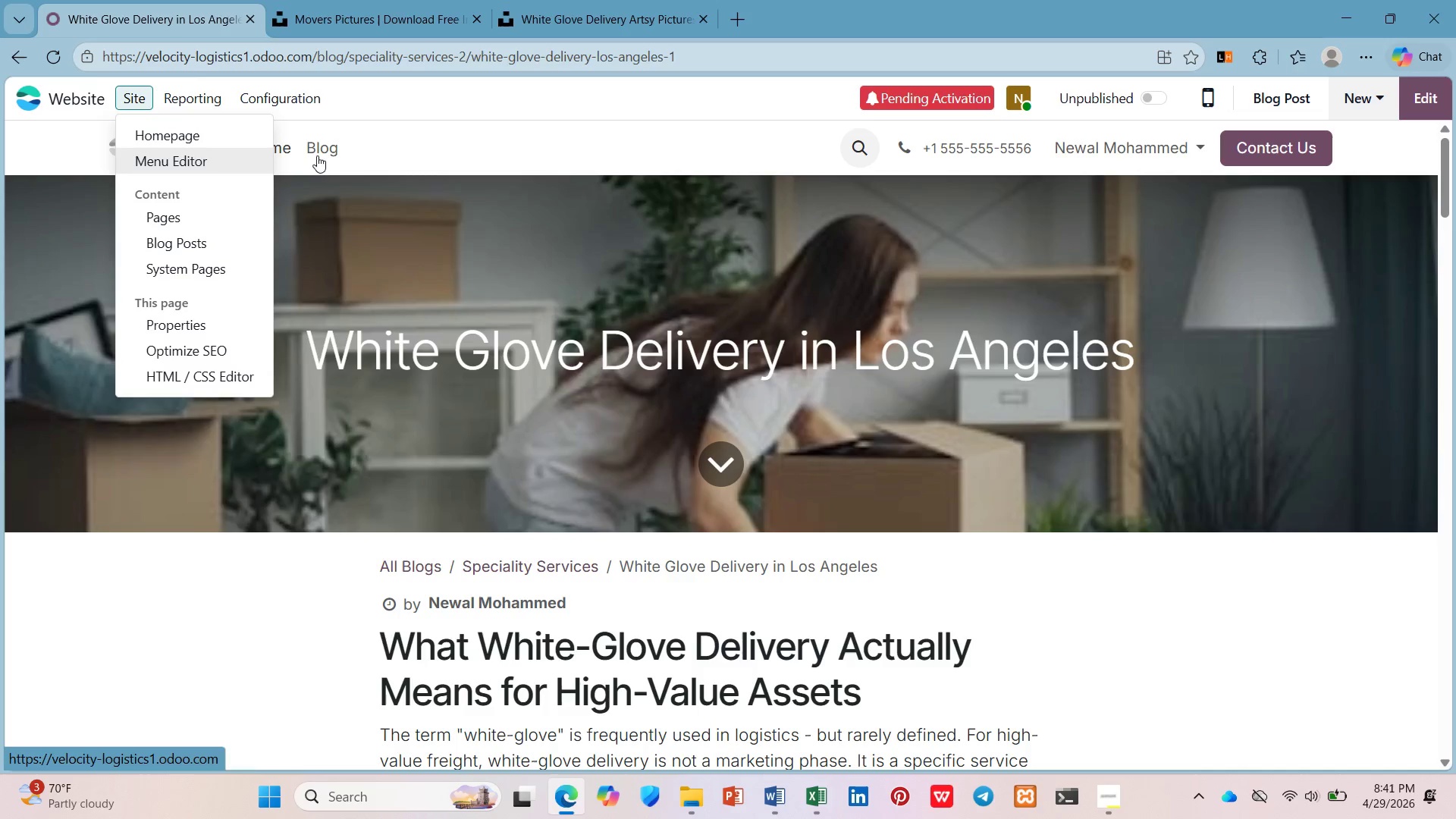 
left_click([344, 149])
 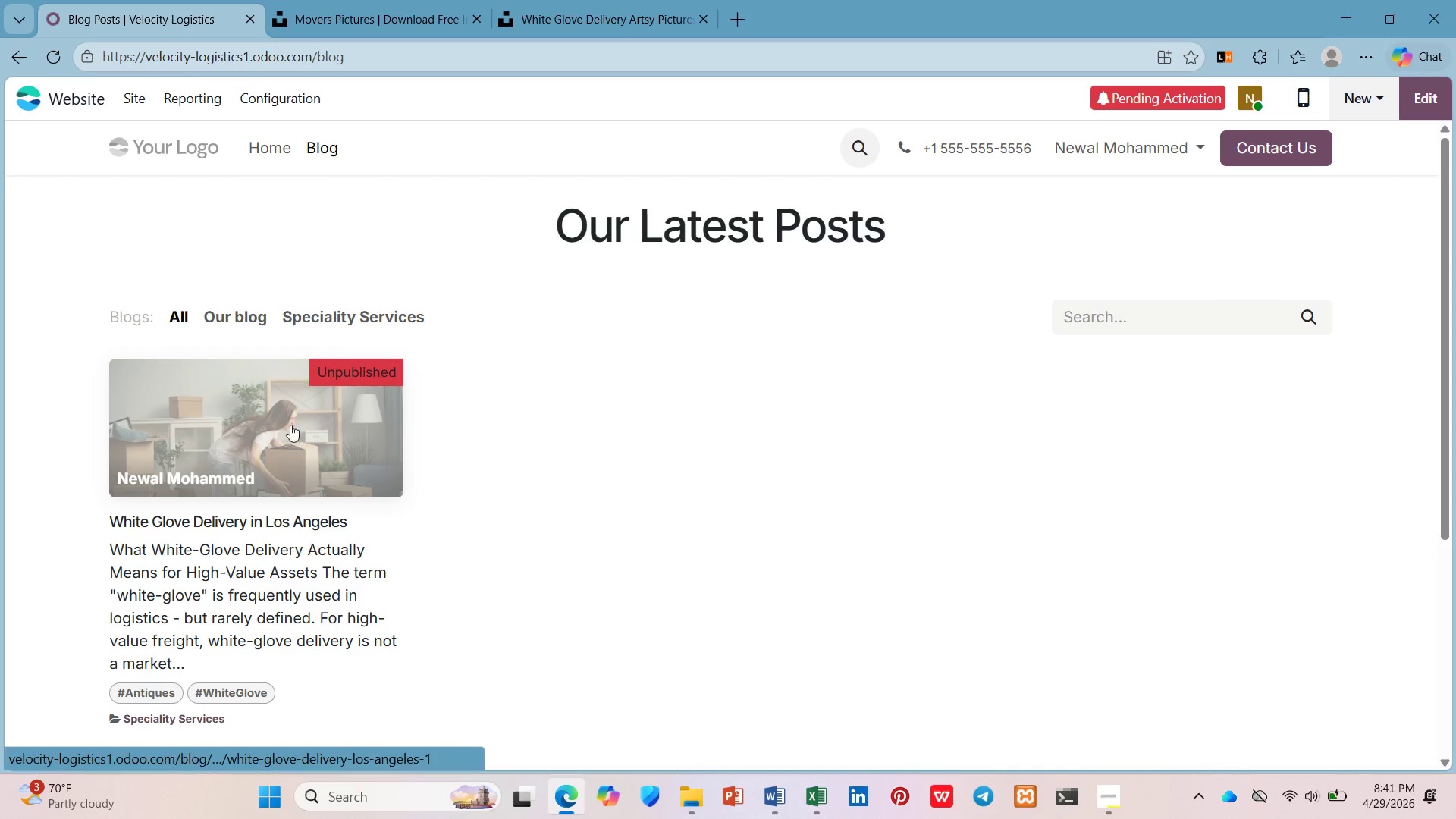 
left_click([289, 429])
 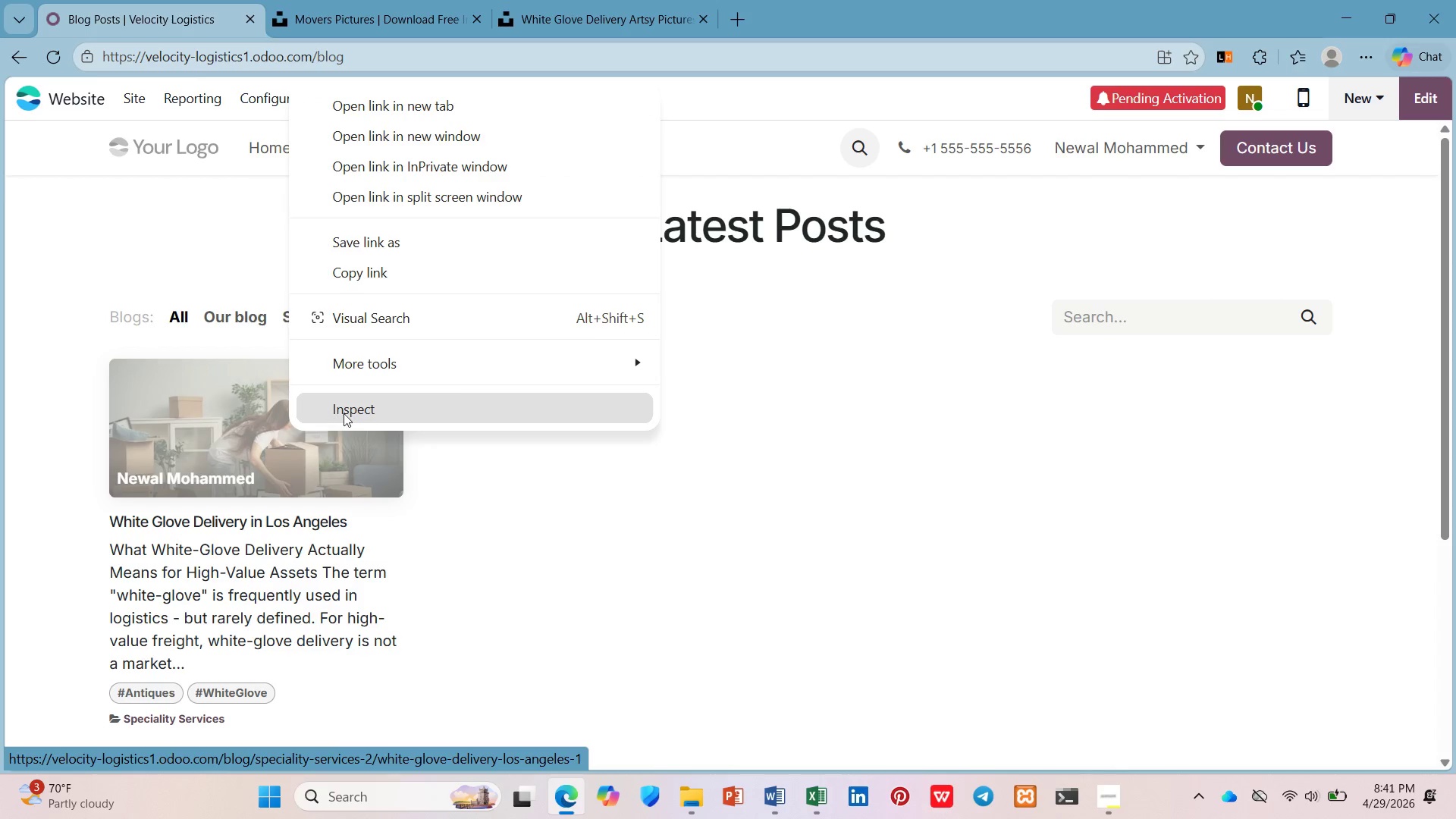 
left_click([846, 416])
 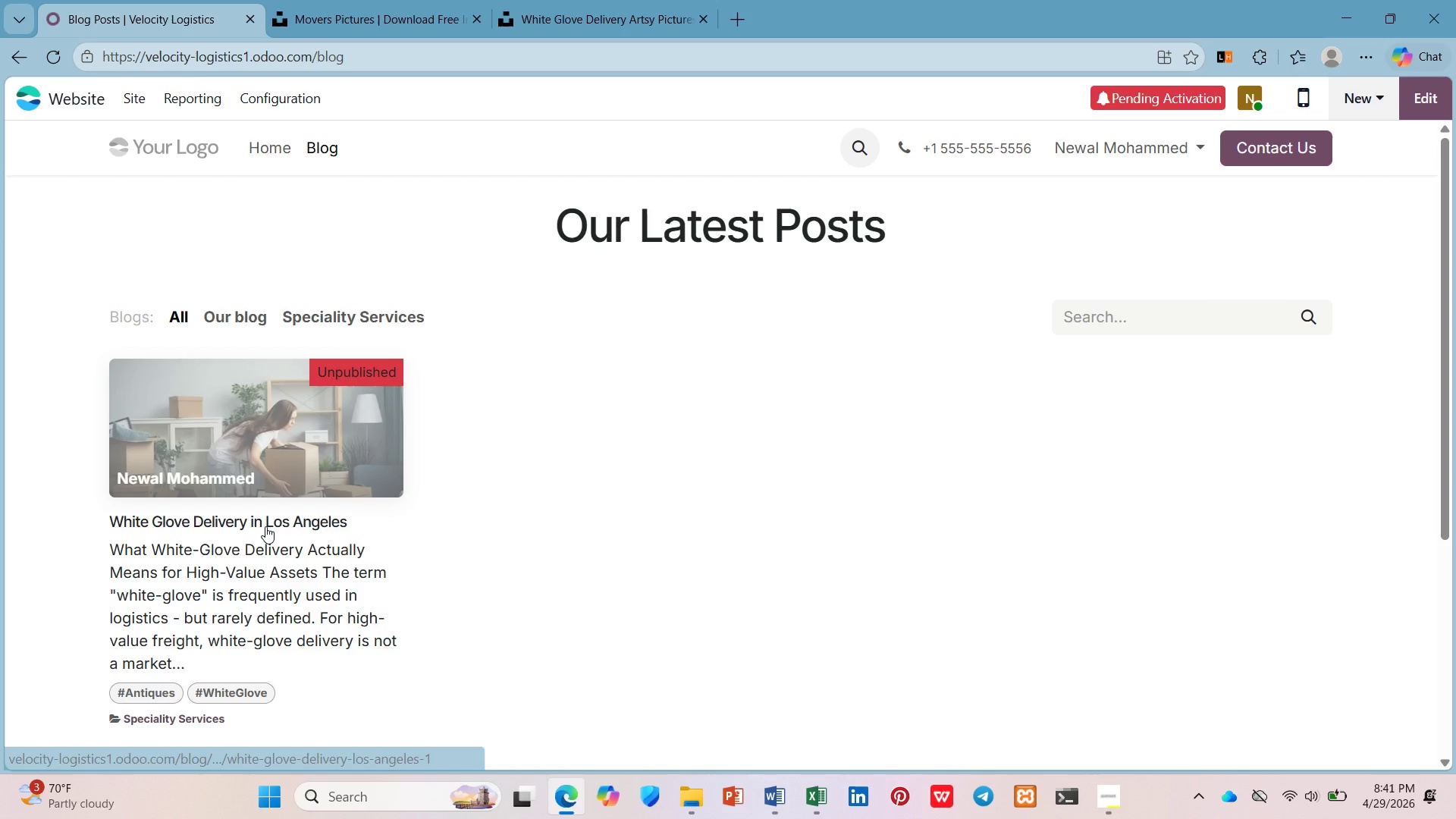 
left_click([265, 526])
 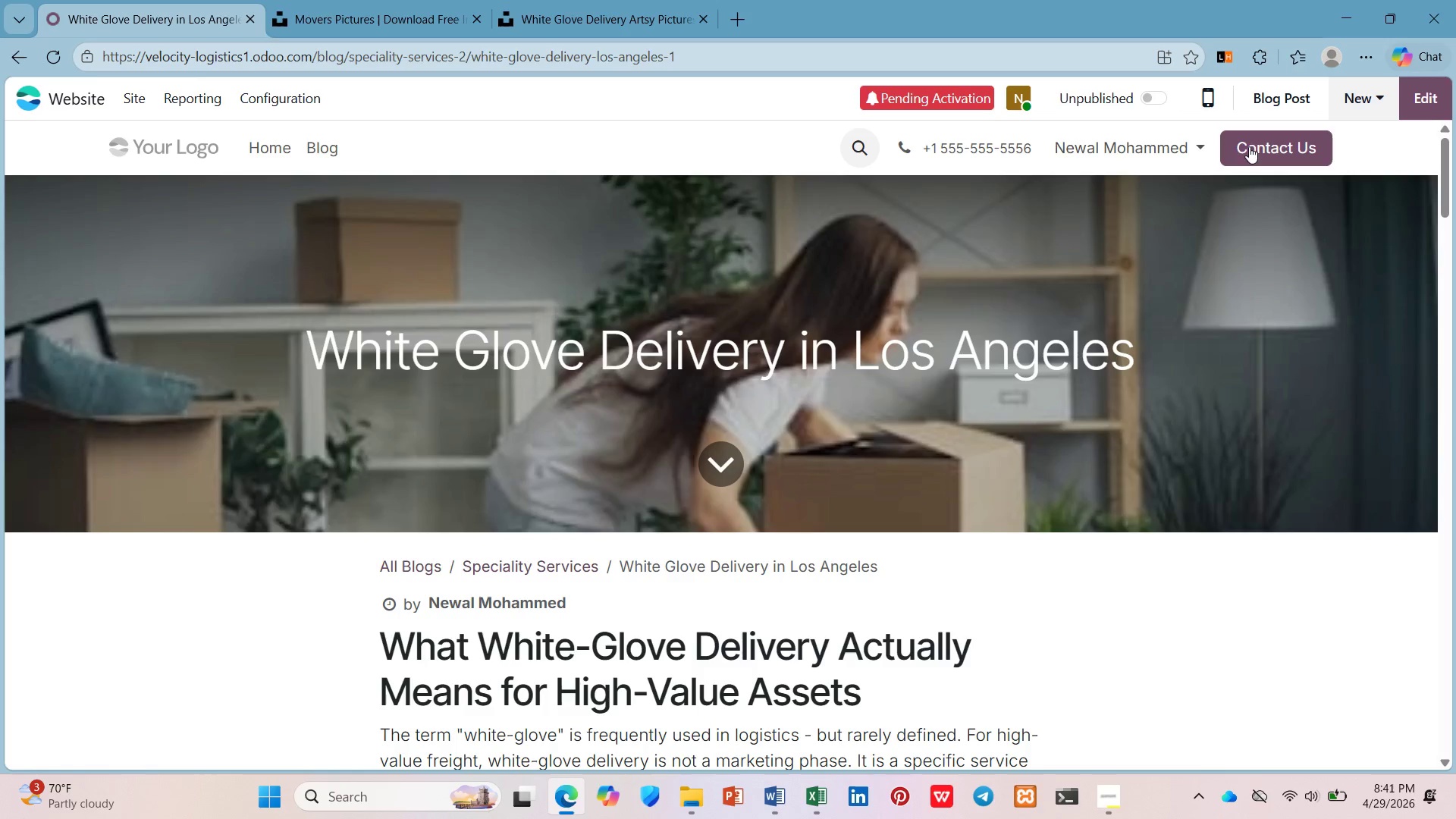 
left_click([1367, 112])
 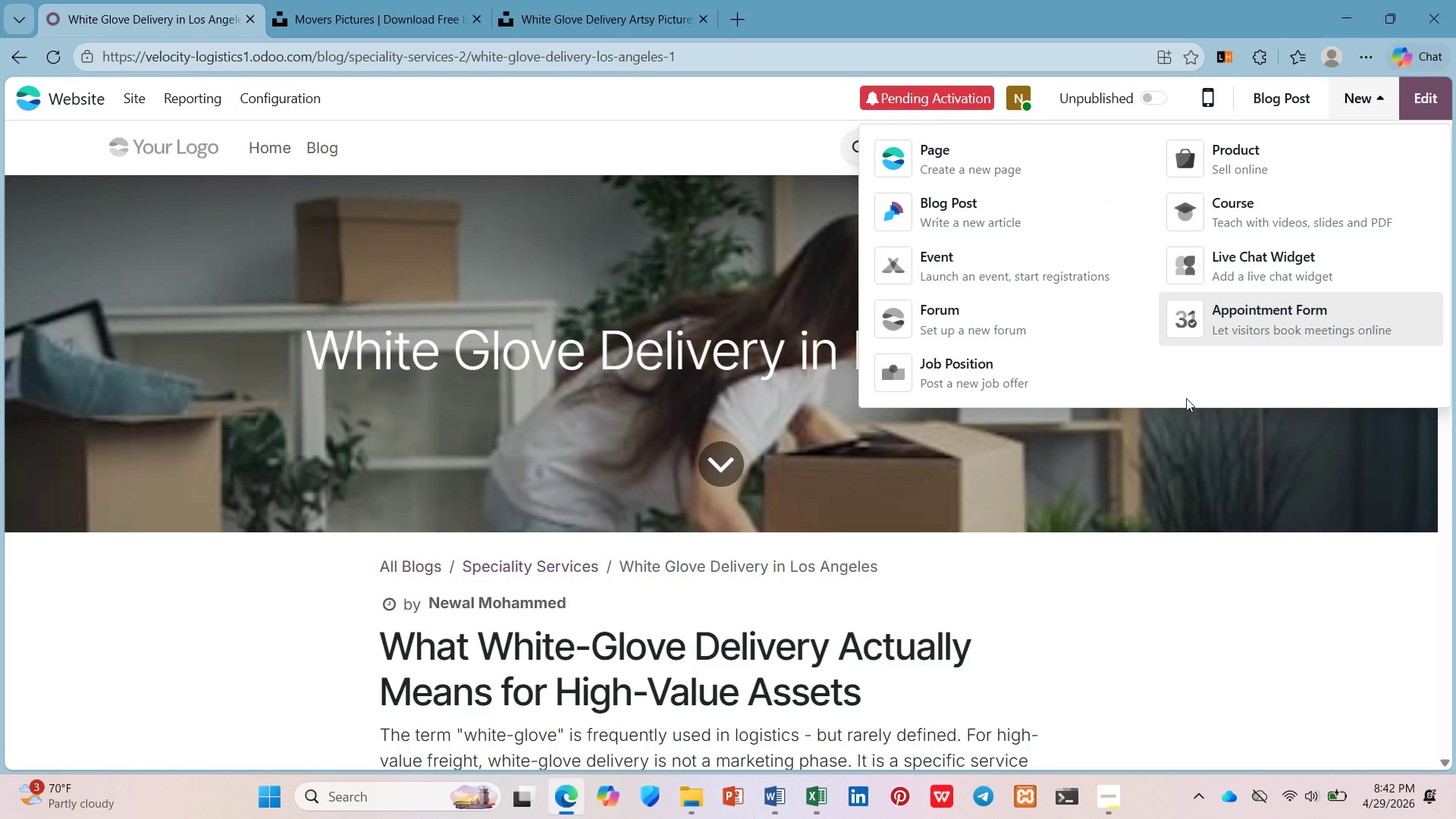 
left_click([1198, 492])
 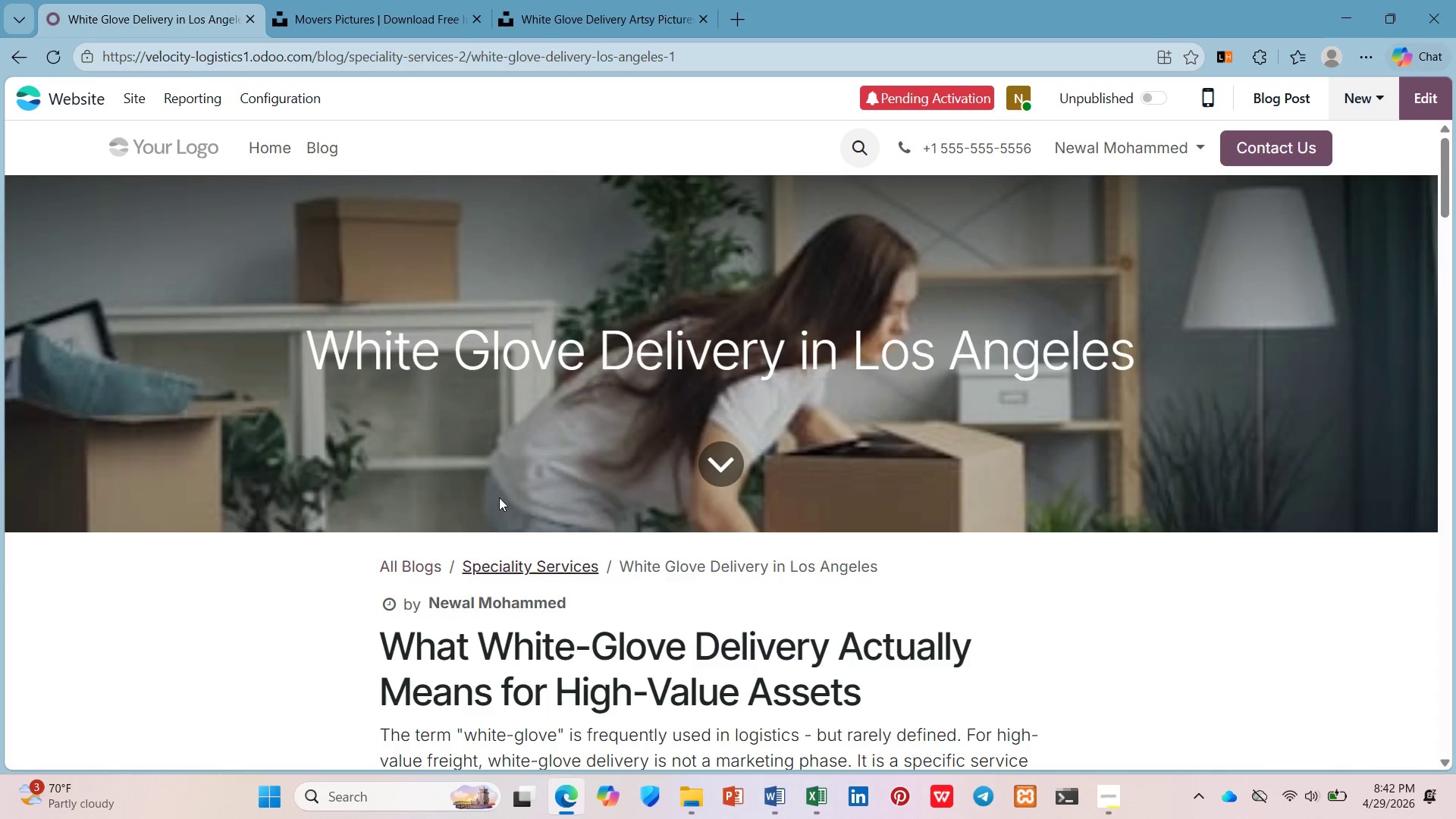 
left_click([140, 100])
 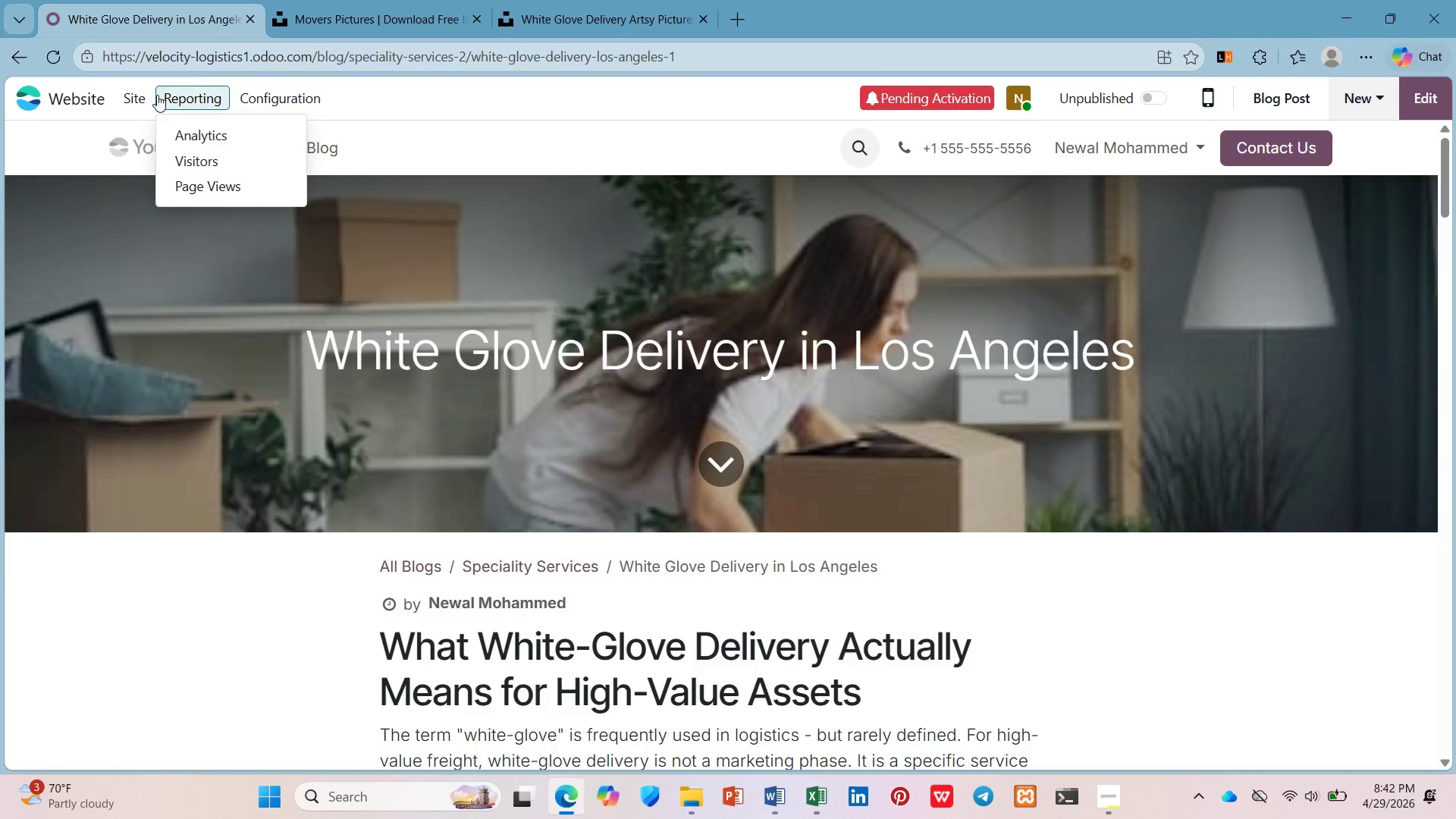 
mouse_move([265, 111])
 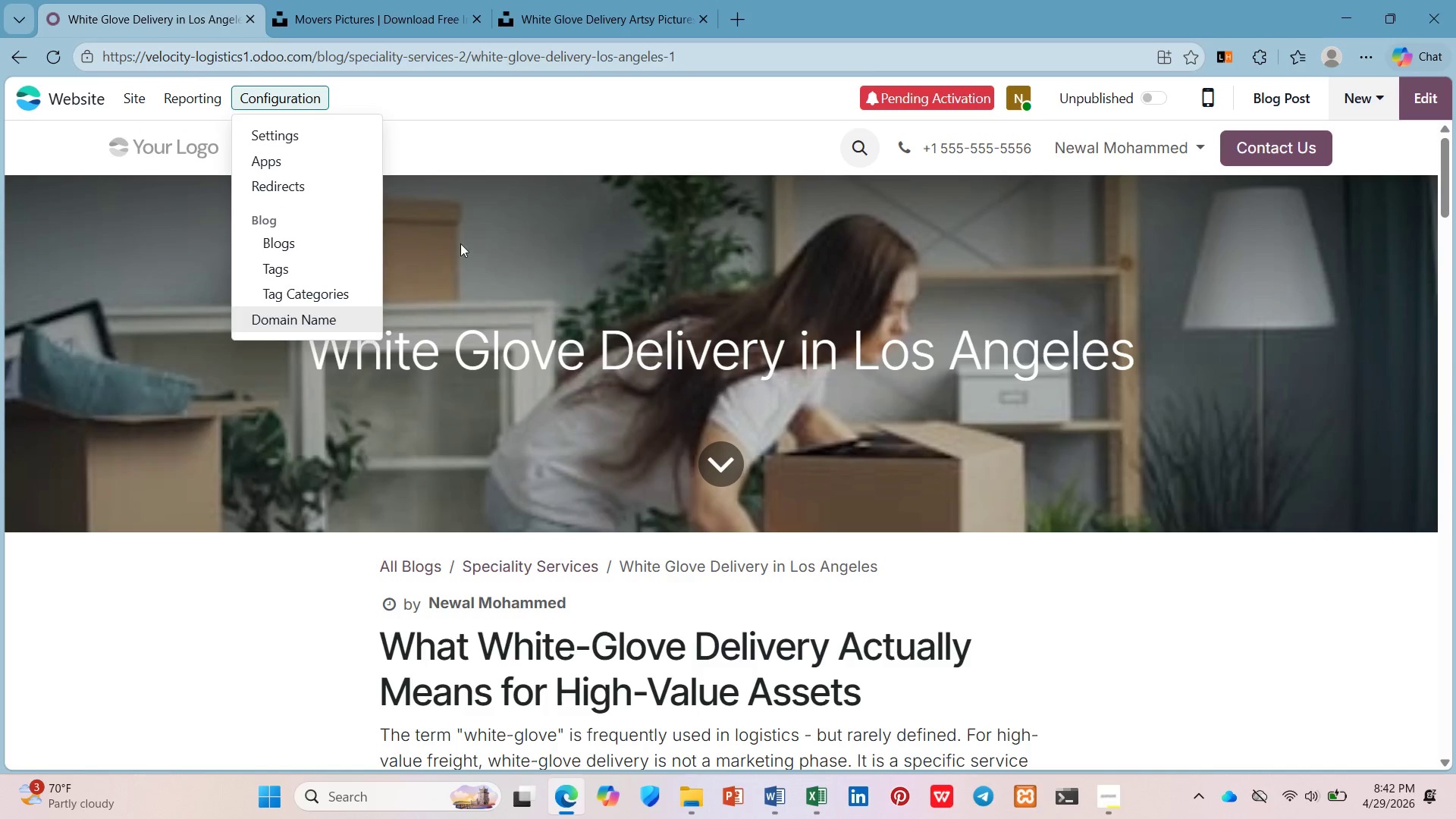 
left_click([513, 234])
 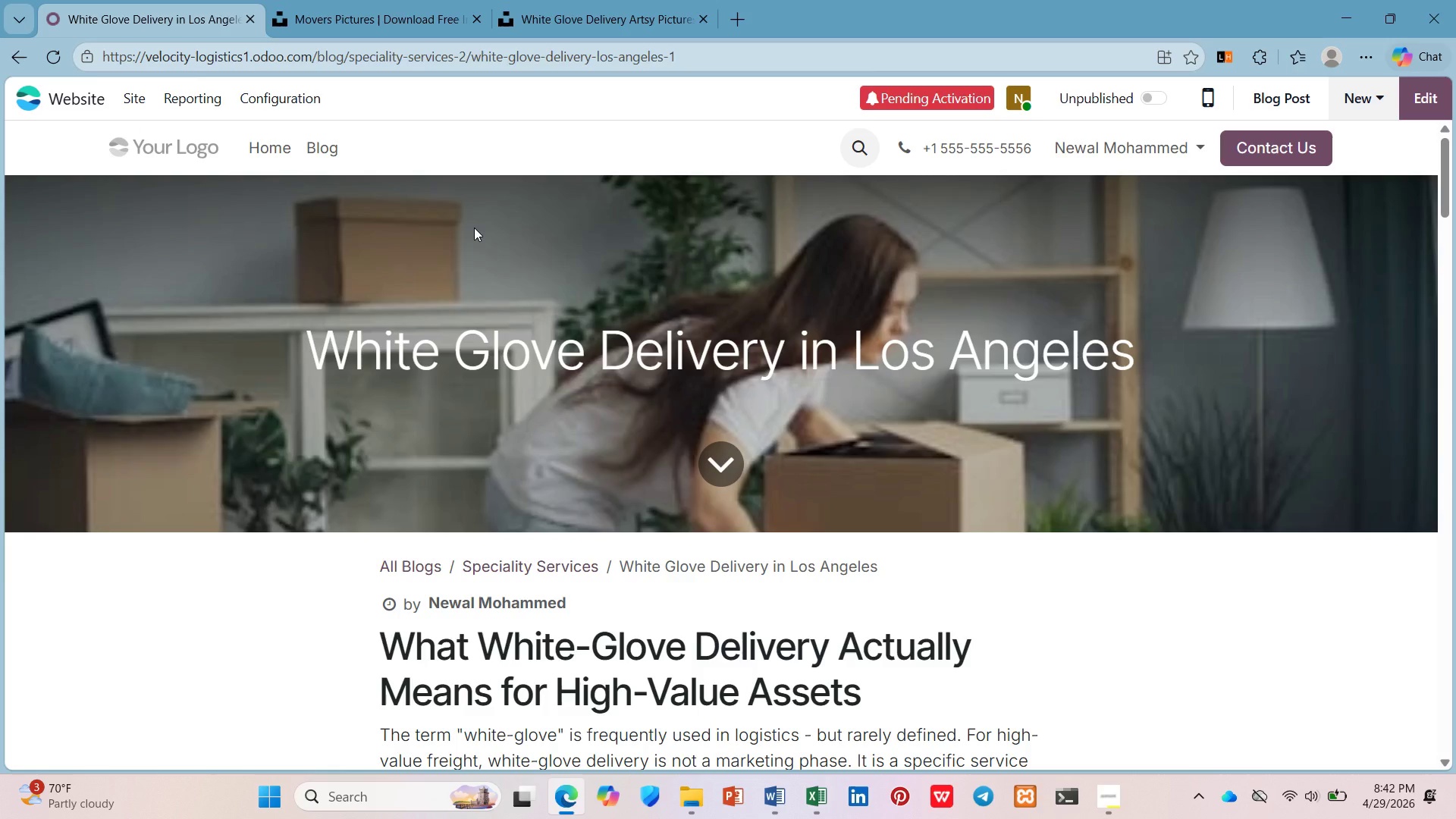 
wait(10.5)
 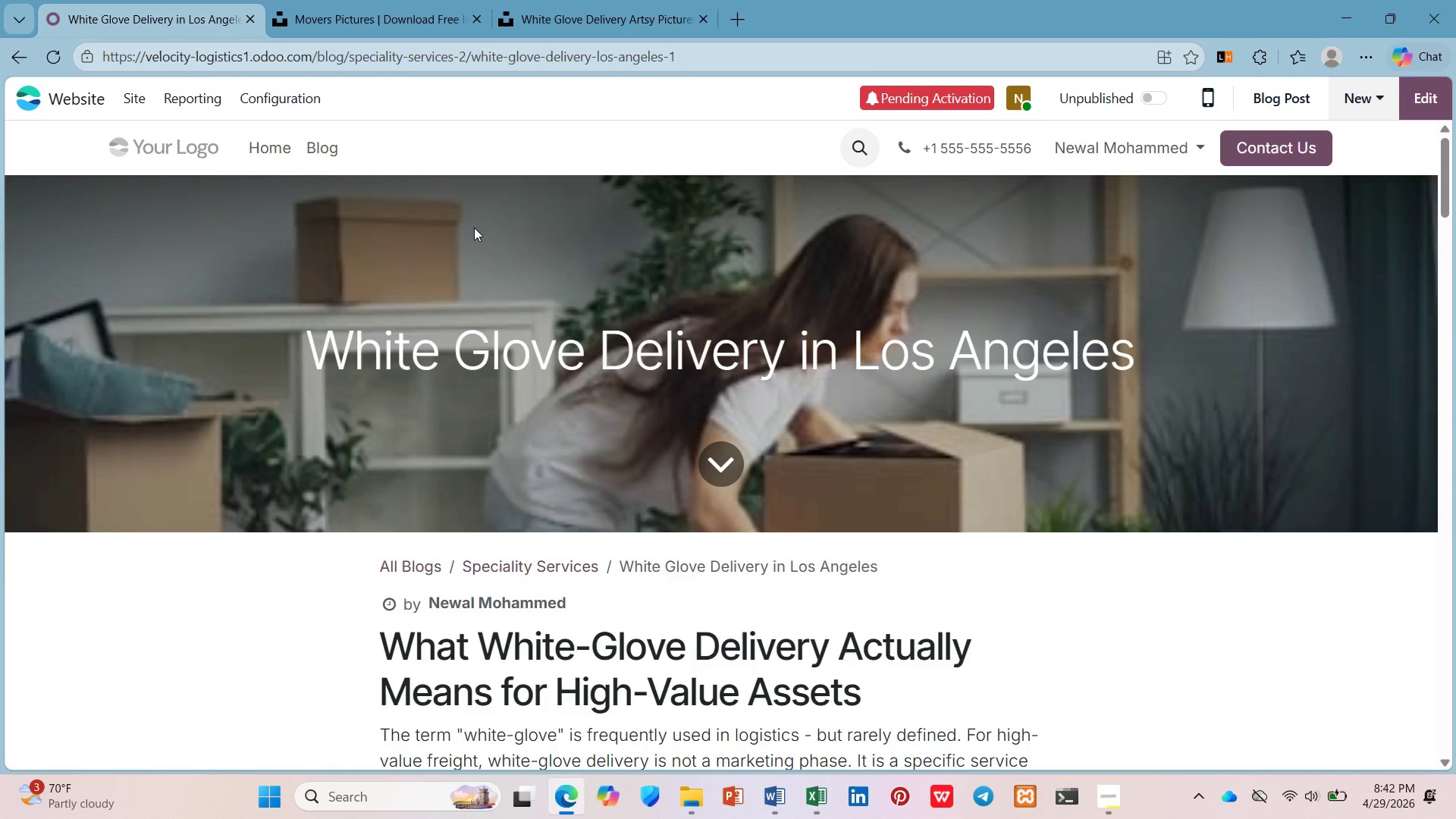 
scroll: coordinate [552, 403], scroll_direction: up, amount: 3.0
 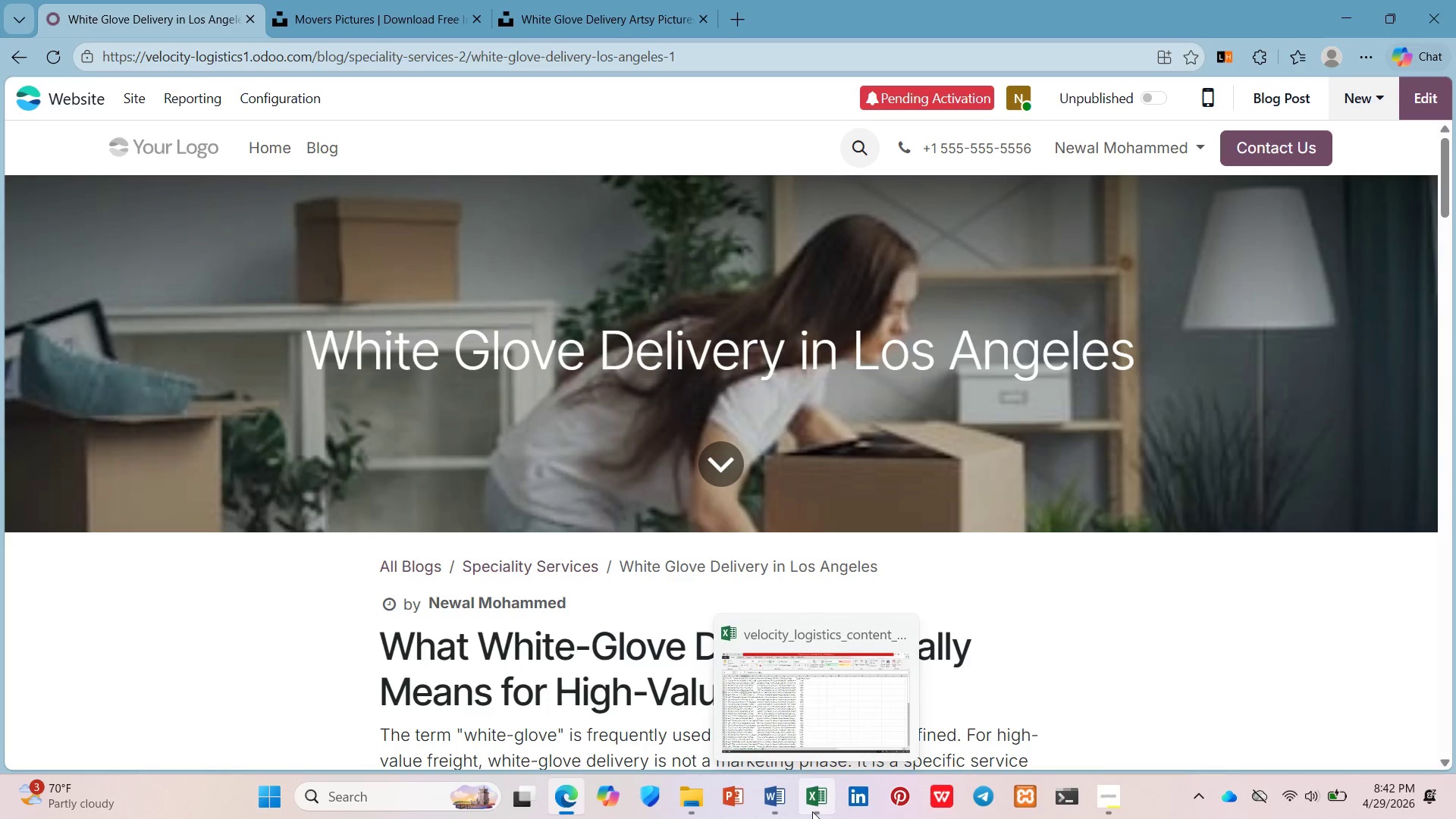 
left_click([1098, 786])